 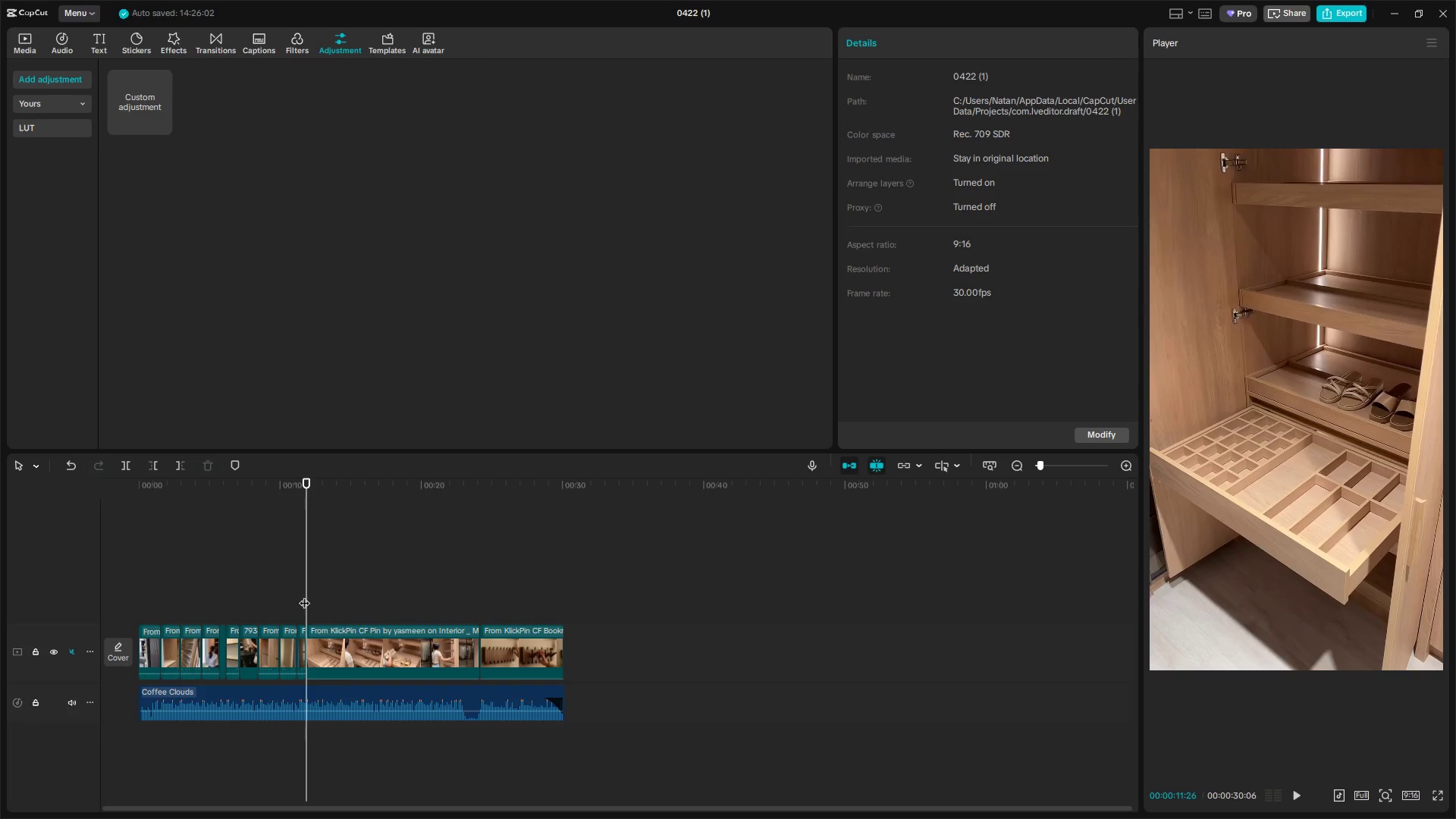 
key(Space)
 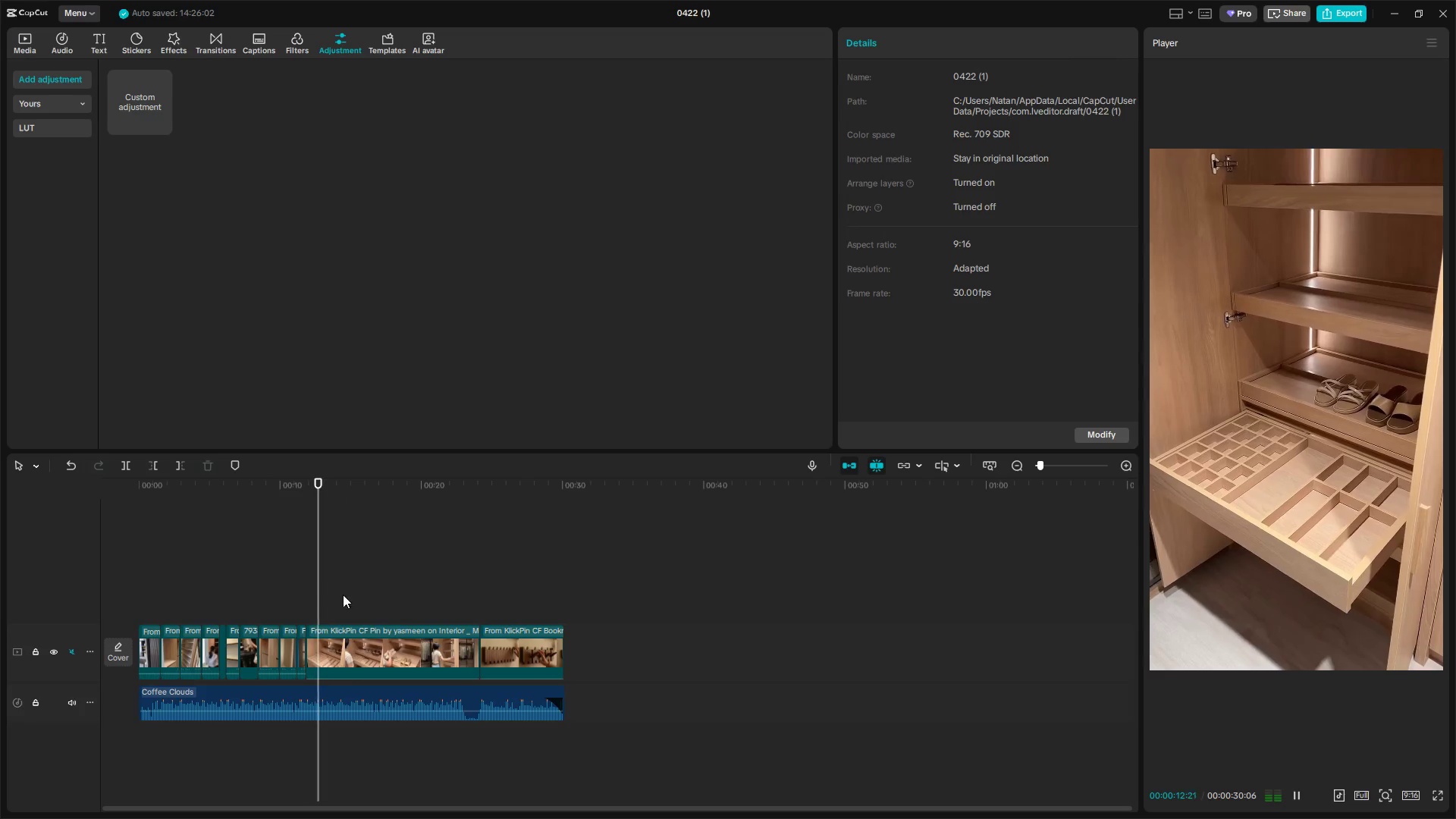 
left_click([380, 598])
 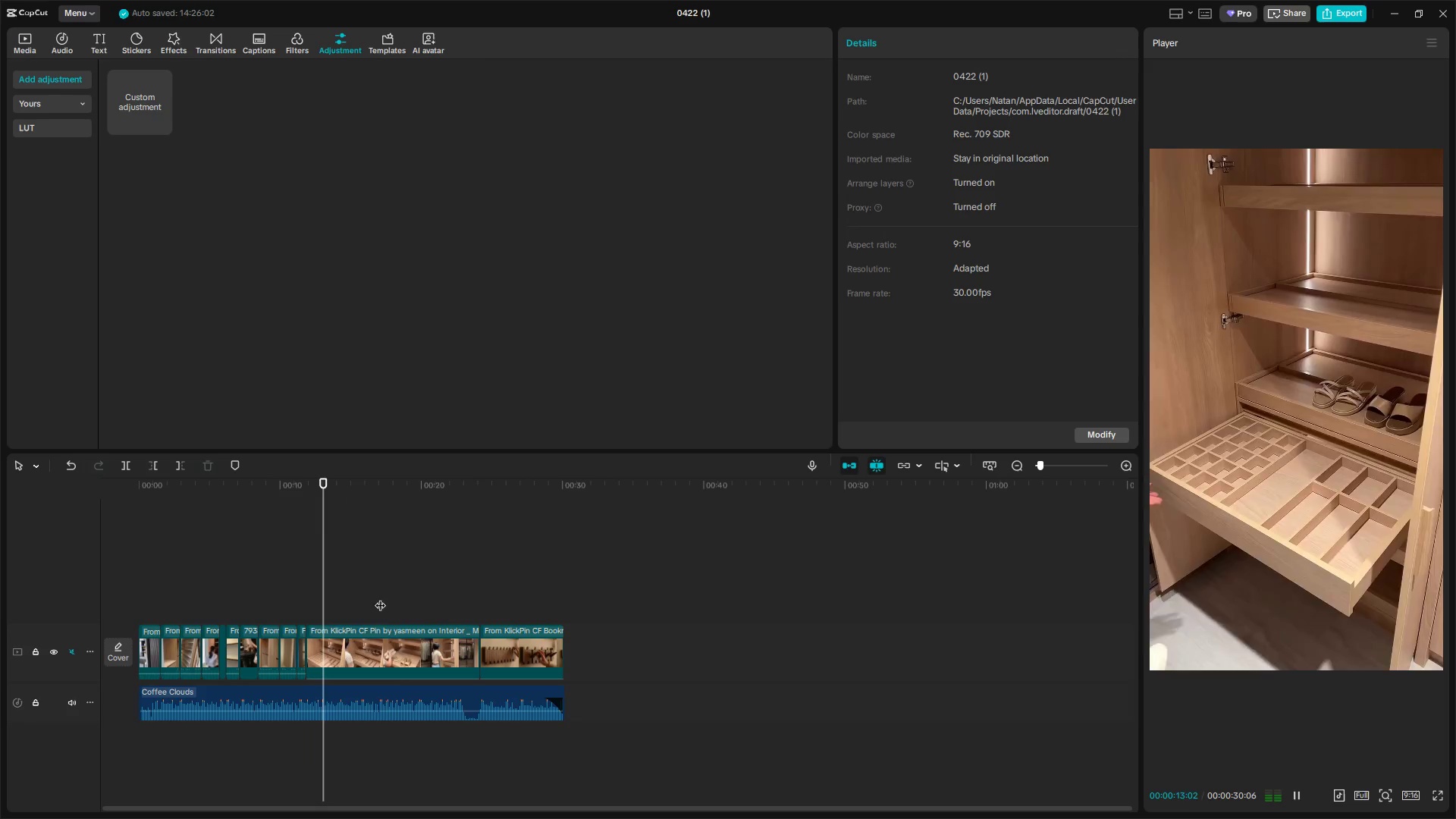 
key(Space)
 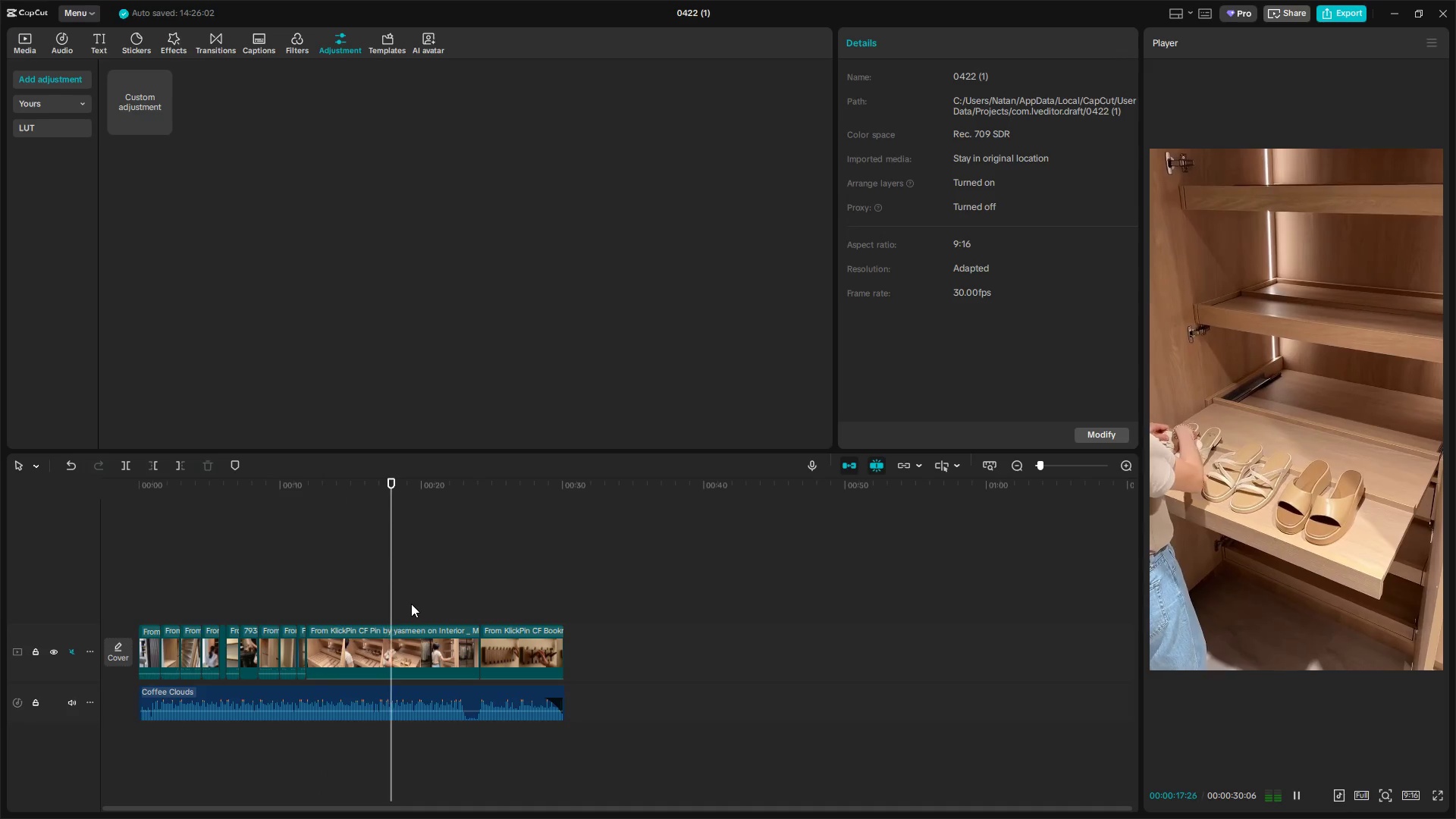 
left_click([485, 607])
 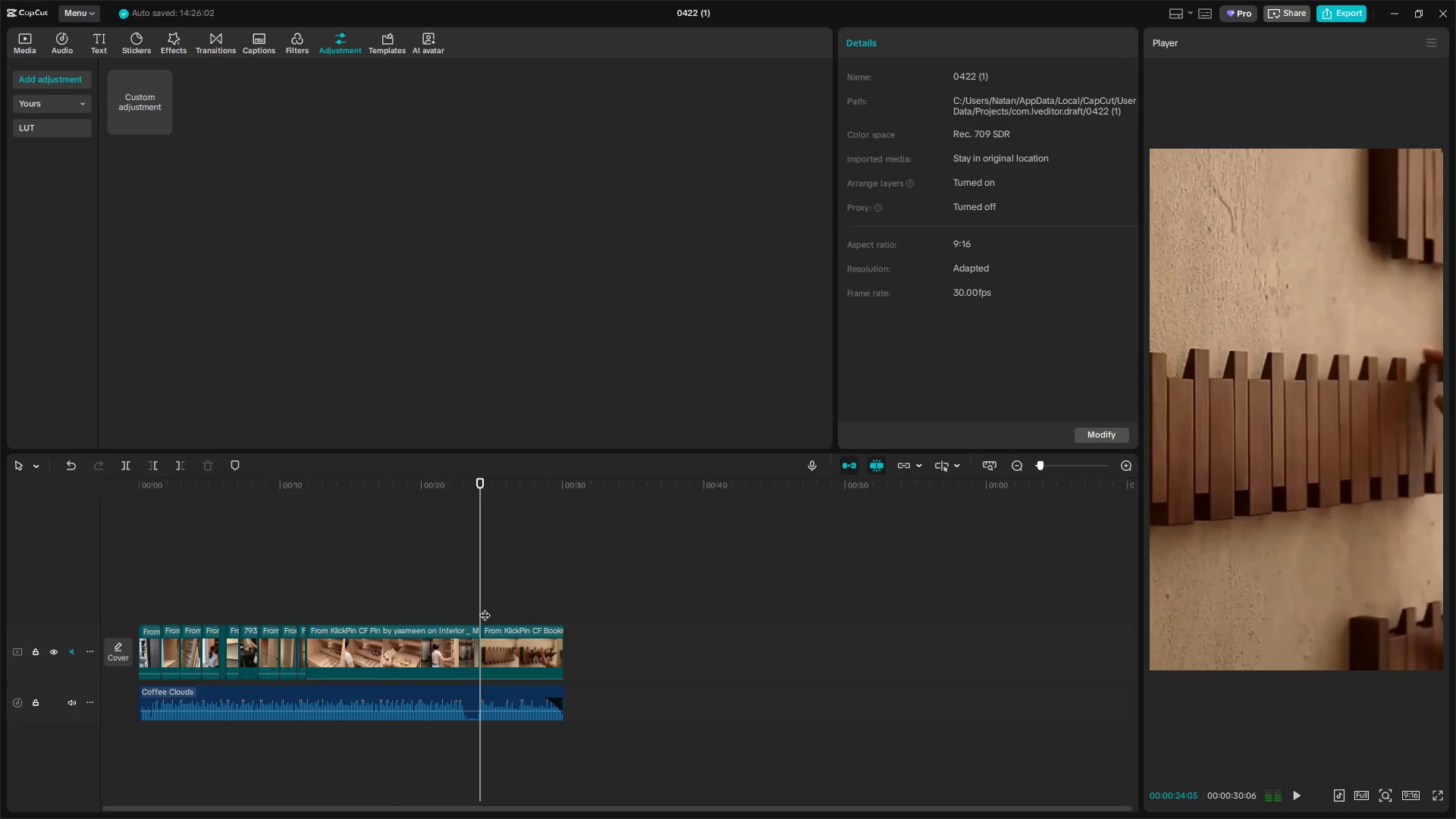 
key(Space)
 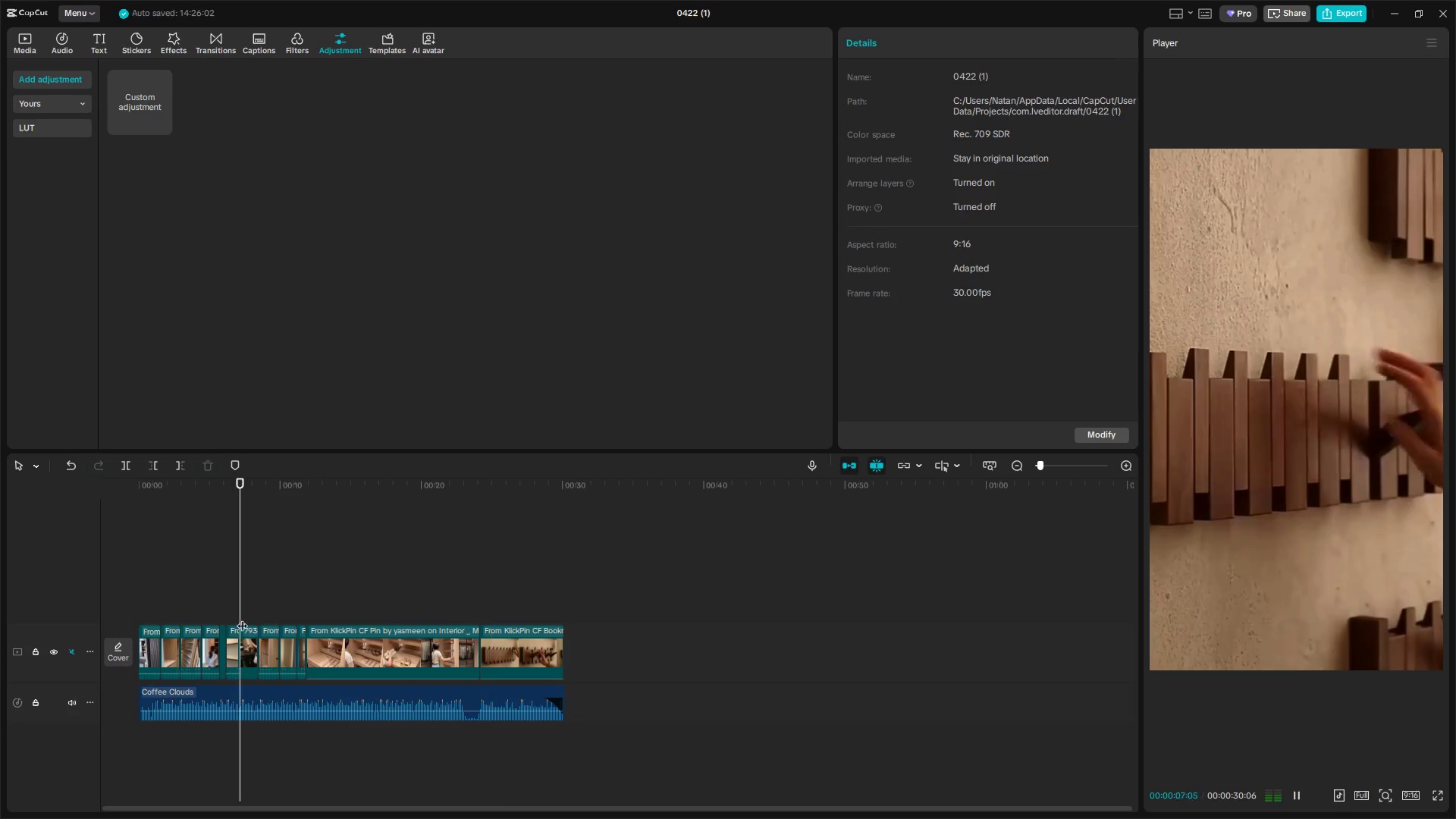 
key(Space)
 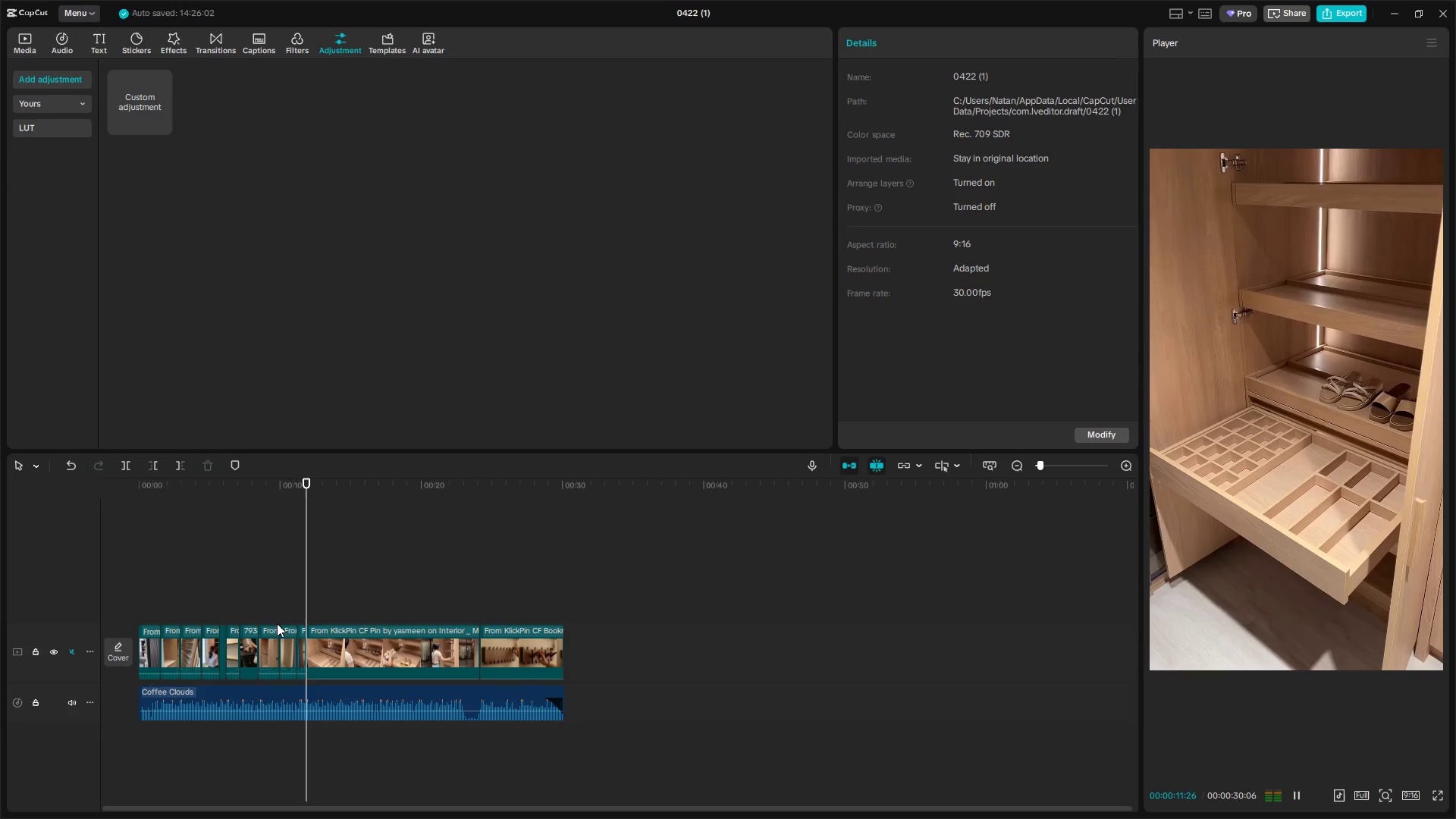 
wait(6.38)
 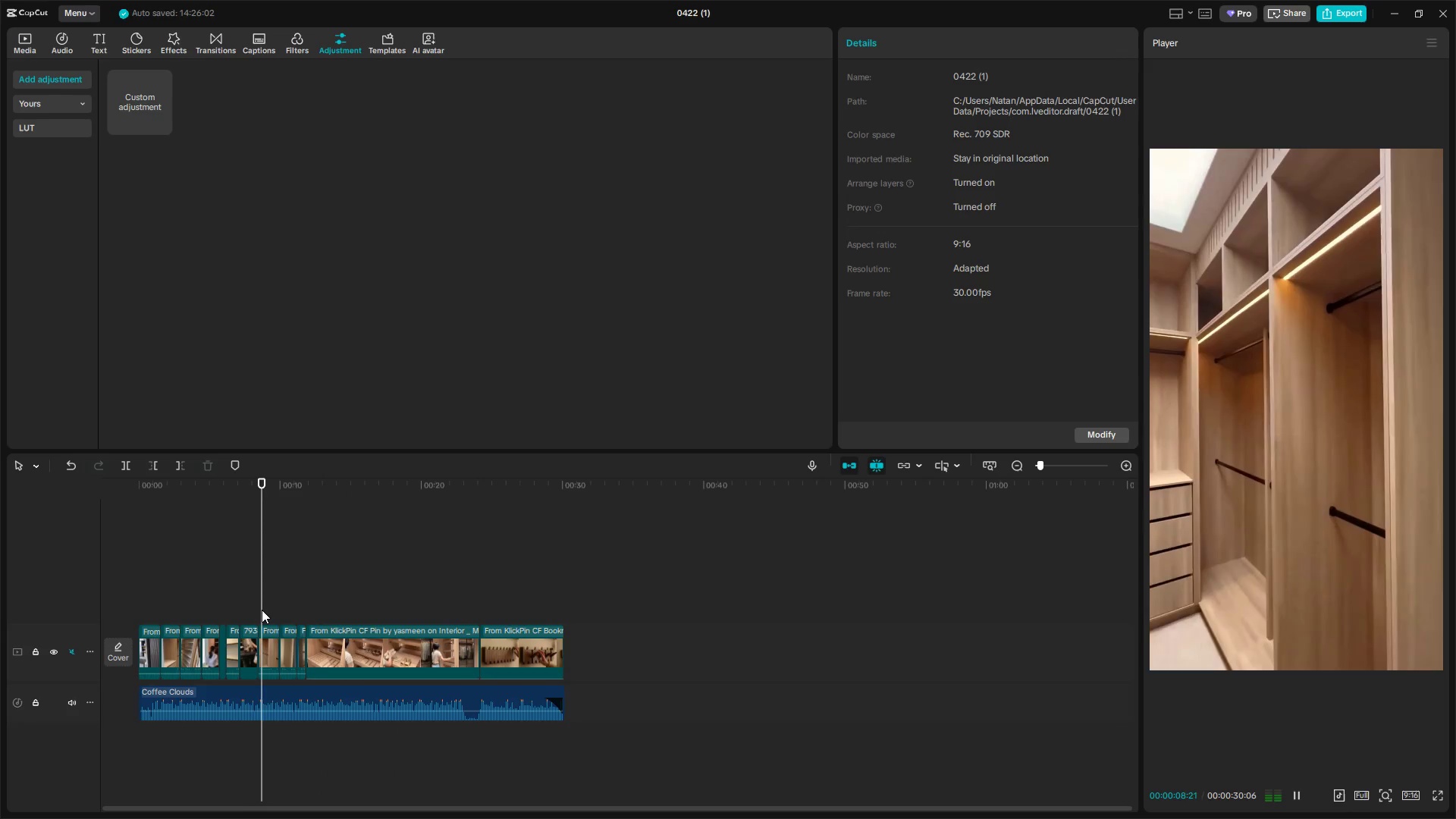 
left_click_drag(start_coordinate=[177, 600], to_coordinate=[110, 602])
 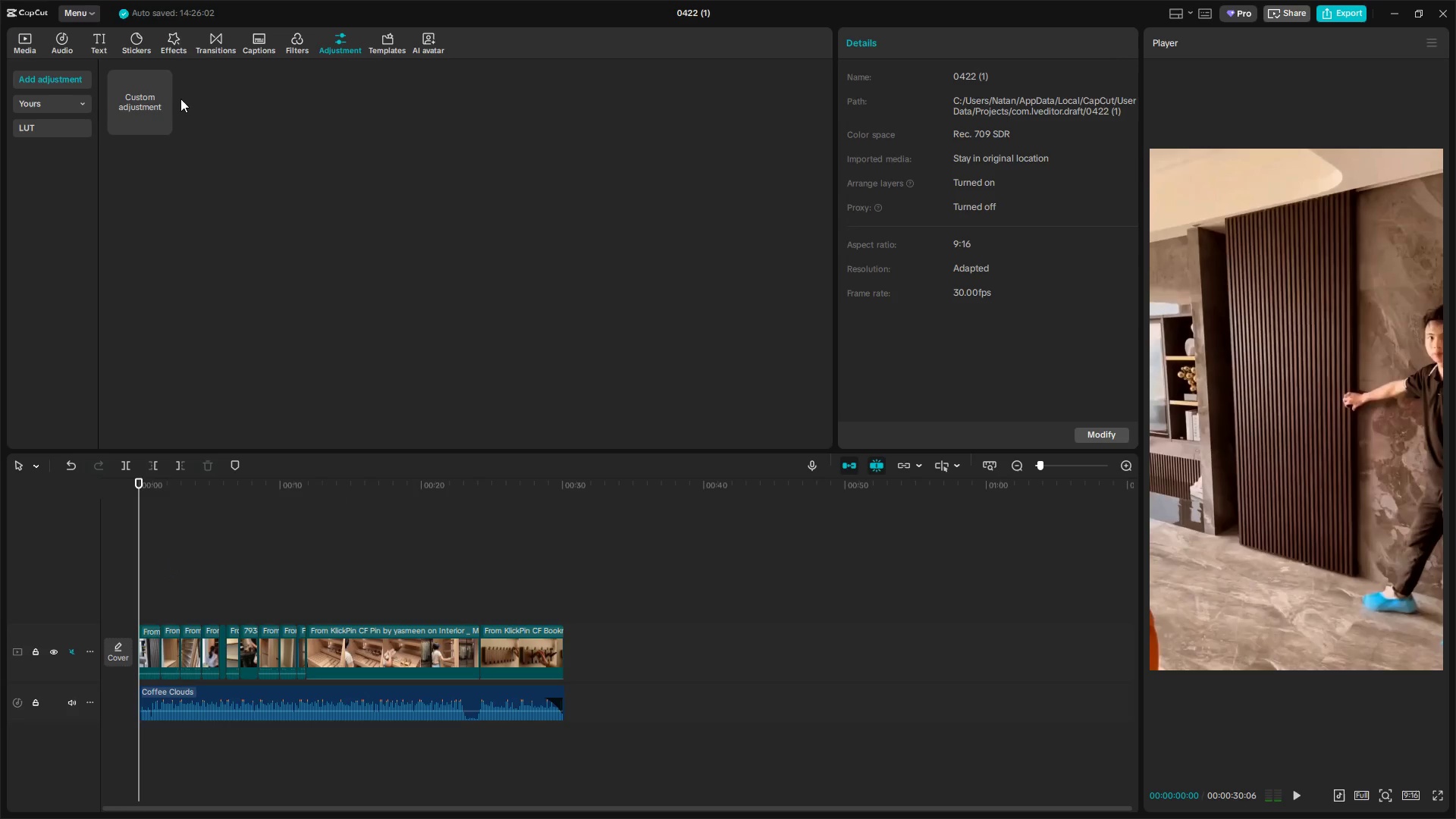 
left_click([146, 99])
 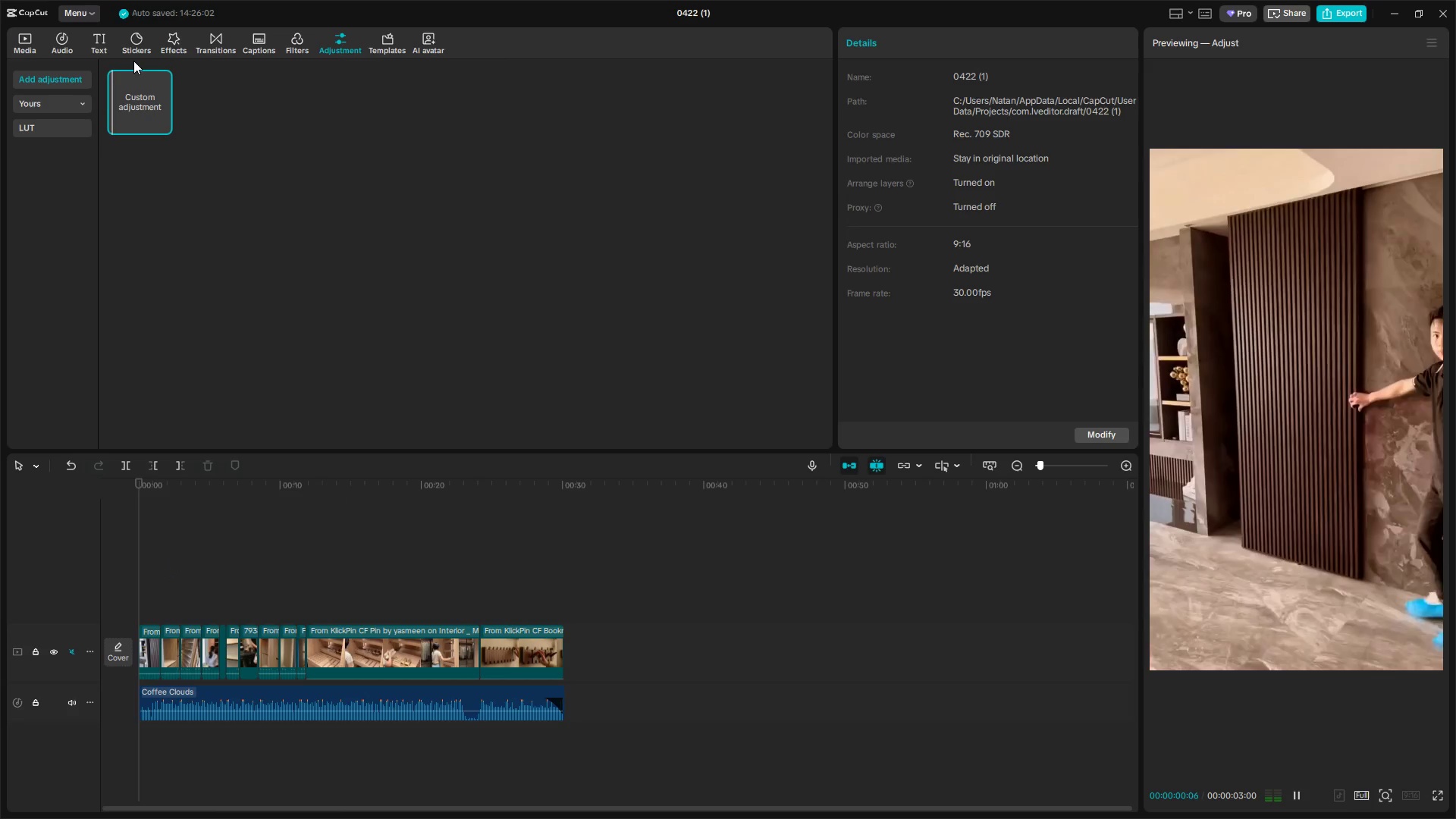 
left_click([101, 39])
 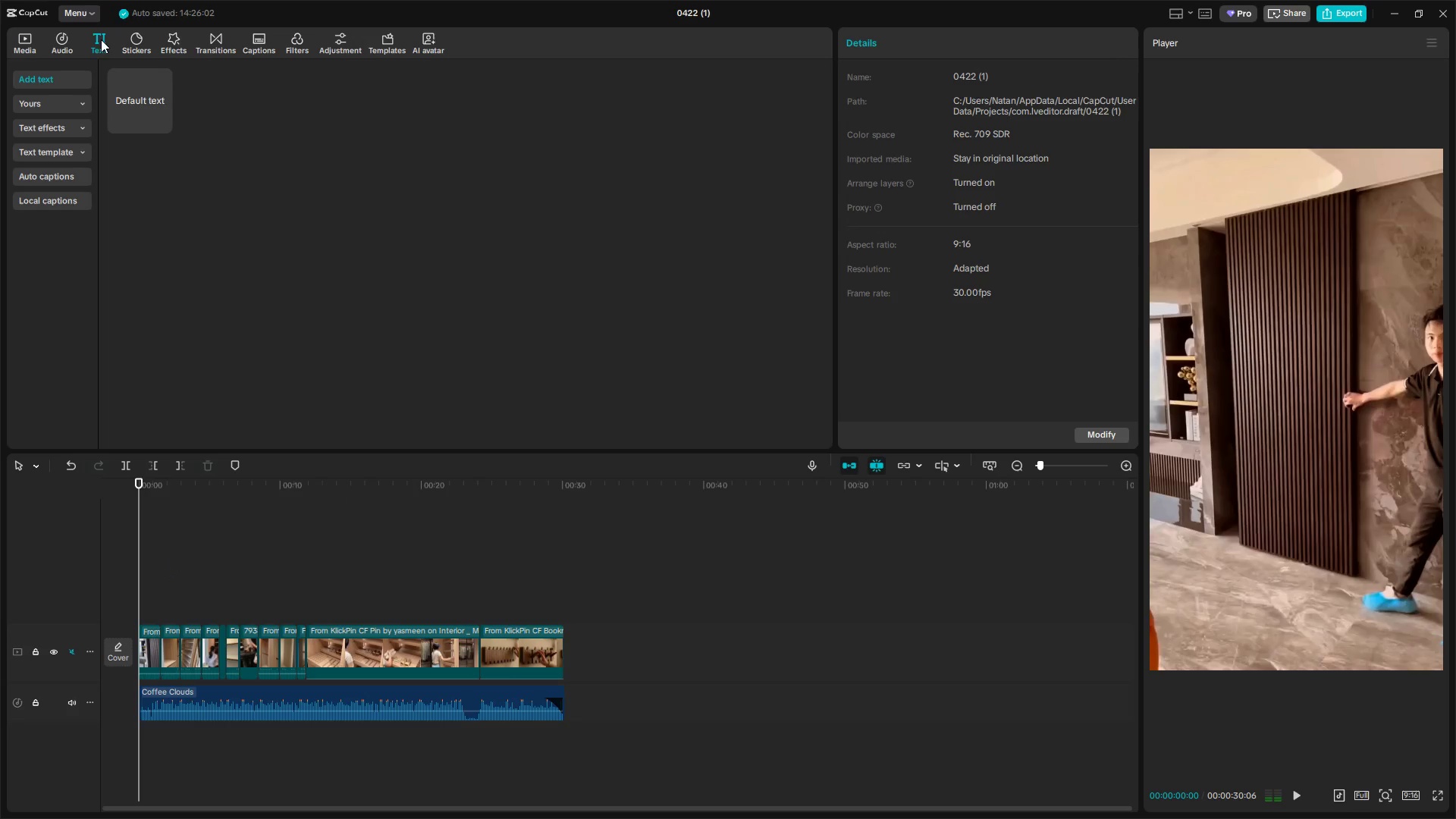 
left_click_drag(start_coordinate=[101, 39], to_coordinate=[147, 602])
 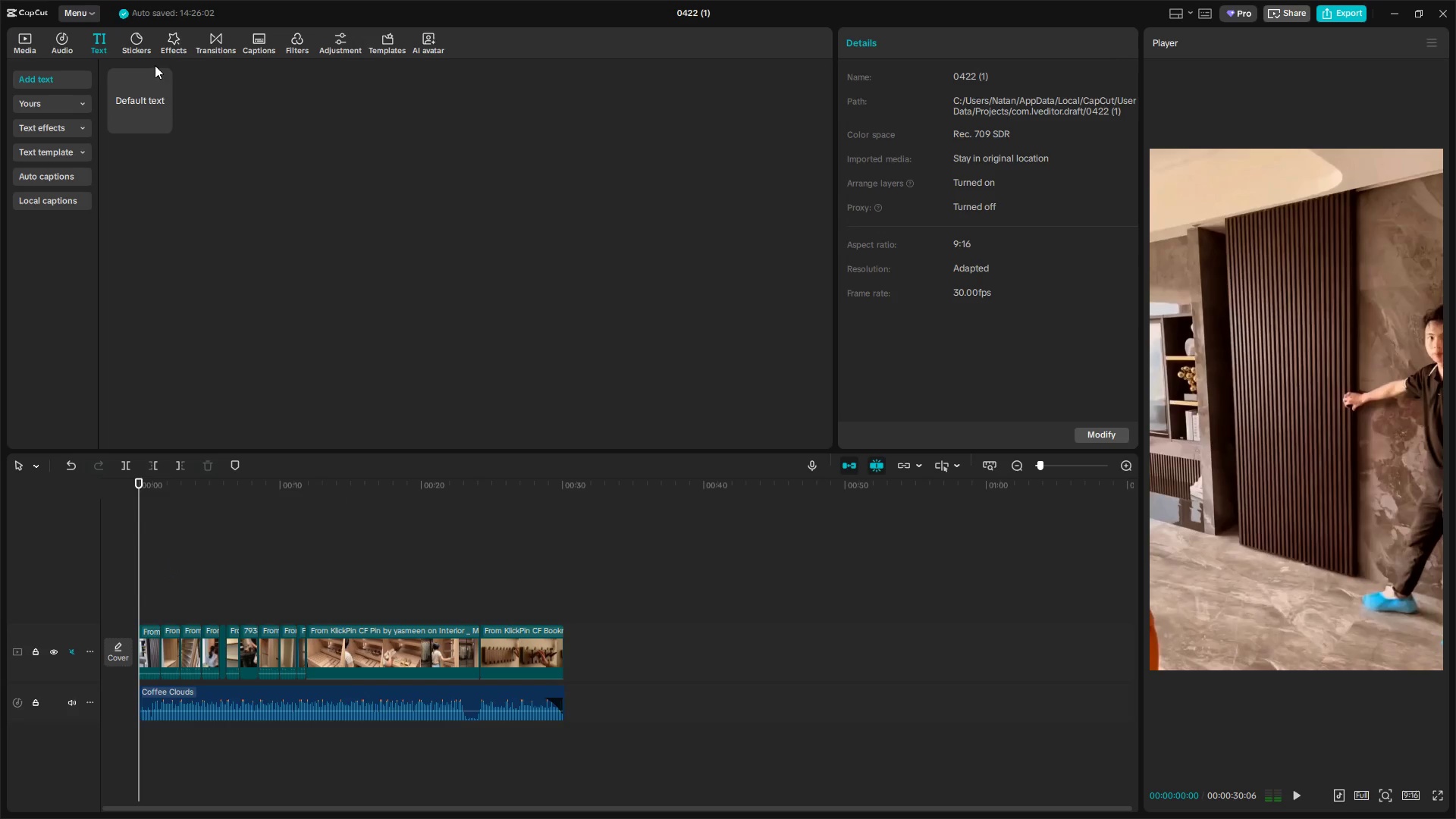 
left_click_drag(start_coordinate=[154, 99], to_coordinate=[140, 613])
 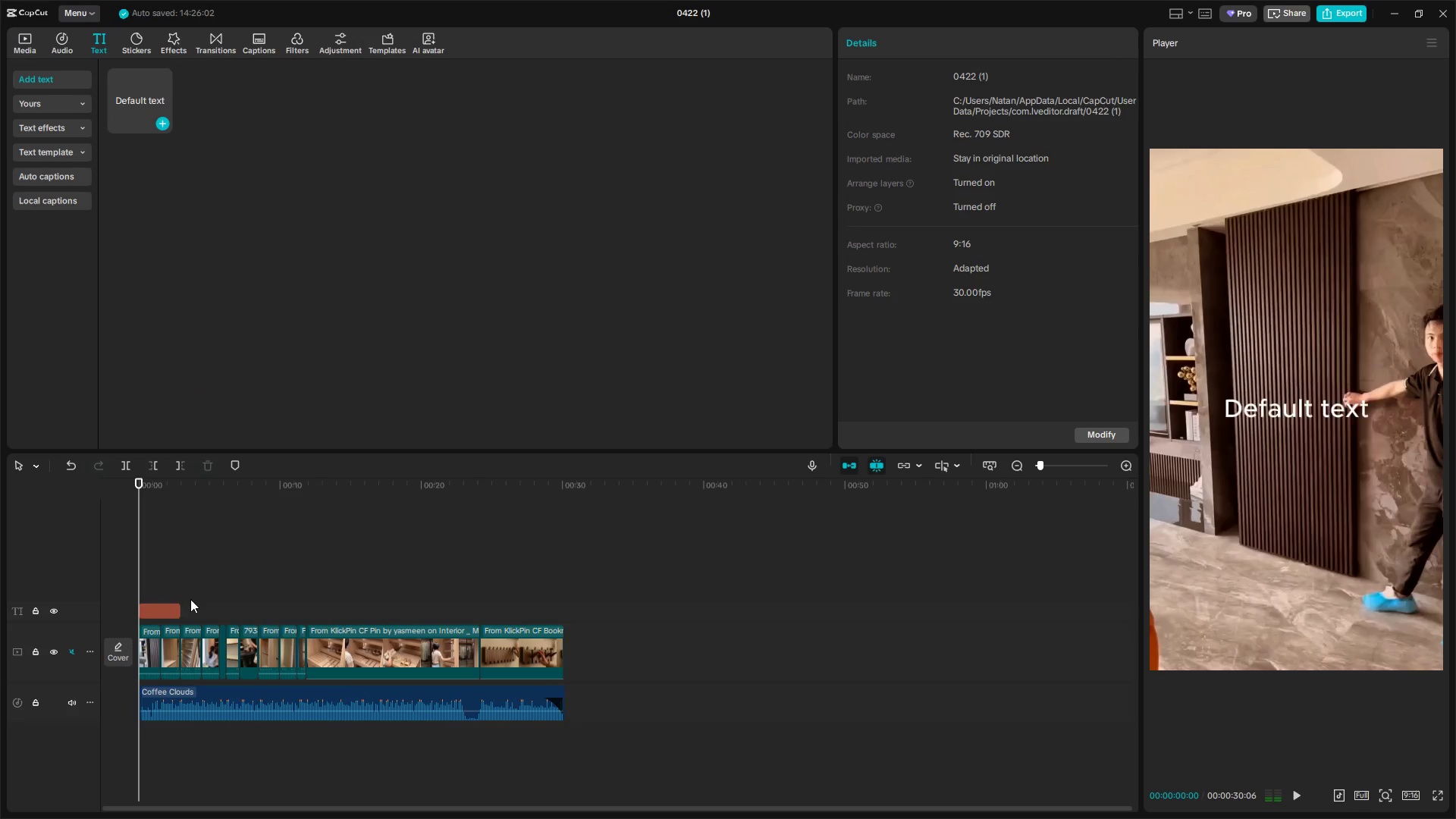 
key(Control+ControlLeft)
 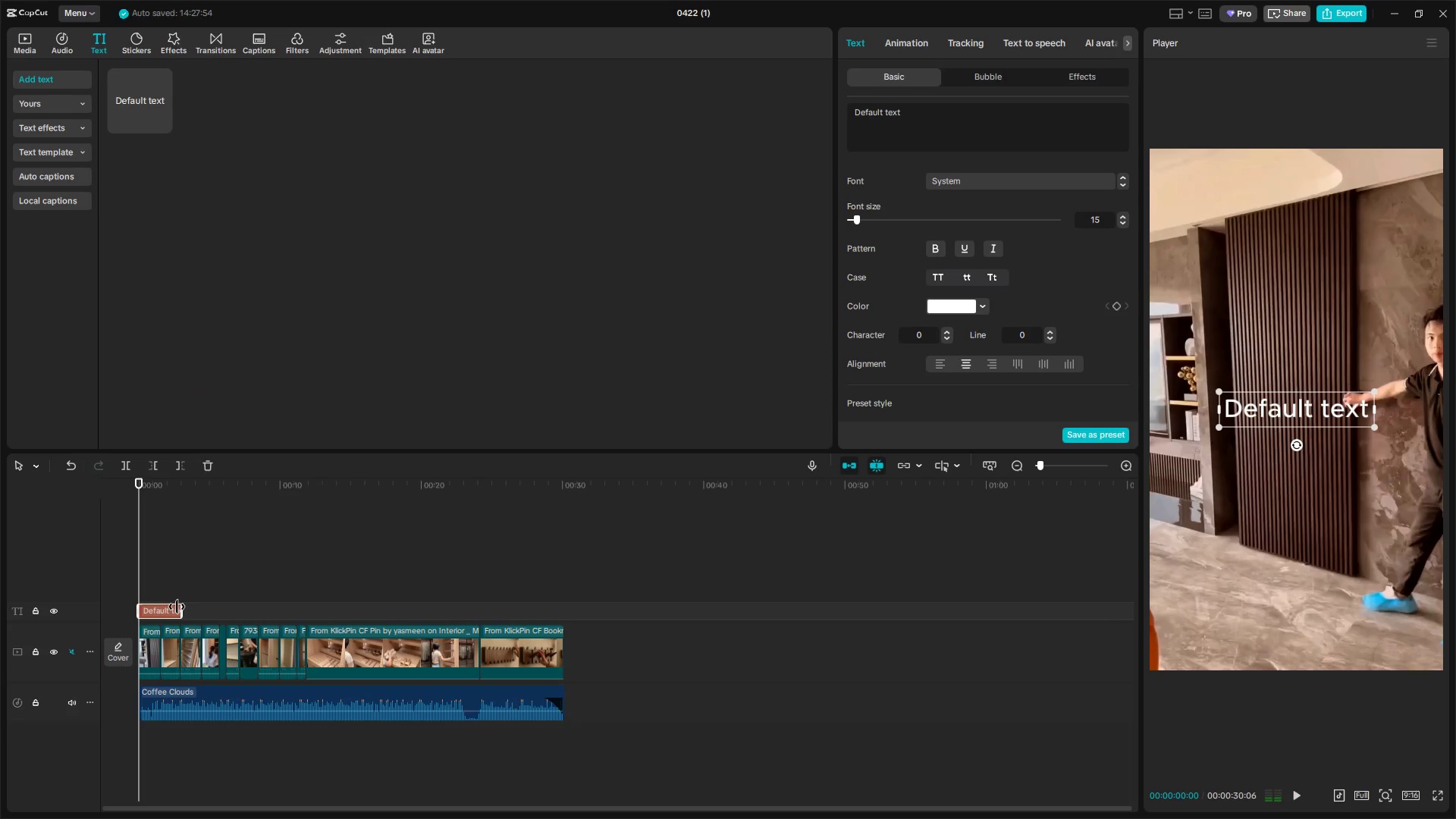 
left_click_drag(start_coordinate=[177, 607], to_coordinate=[178, 610])
 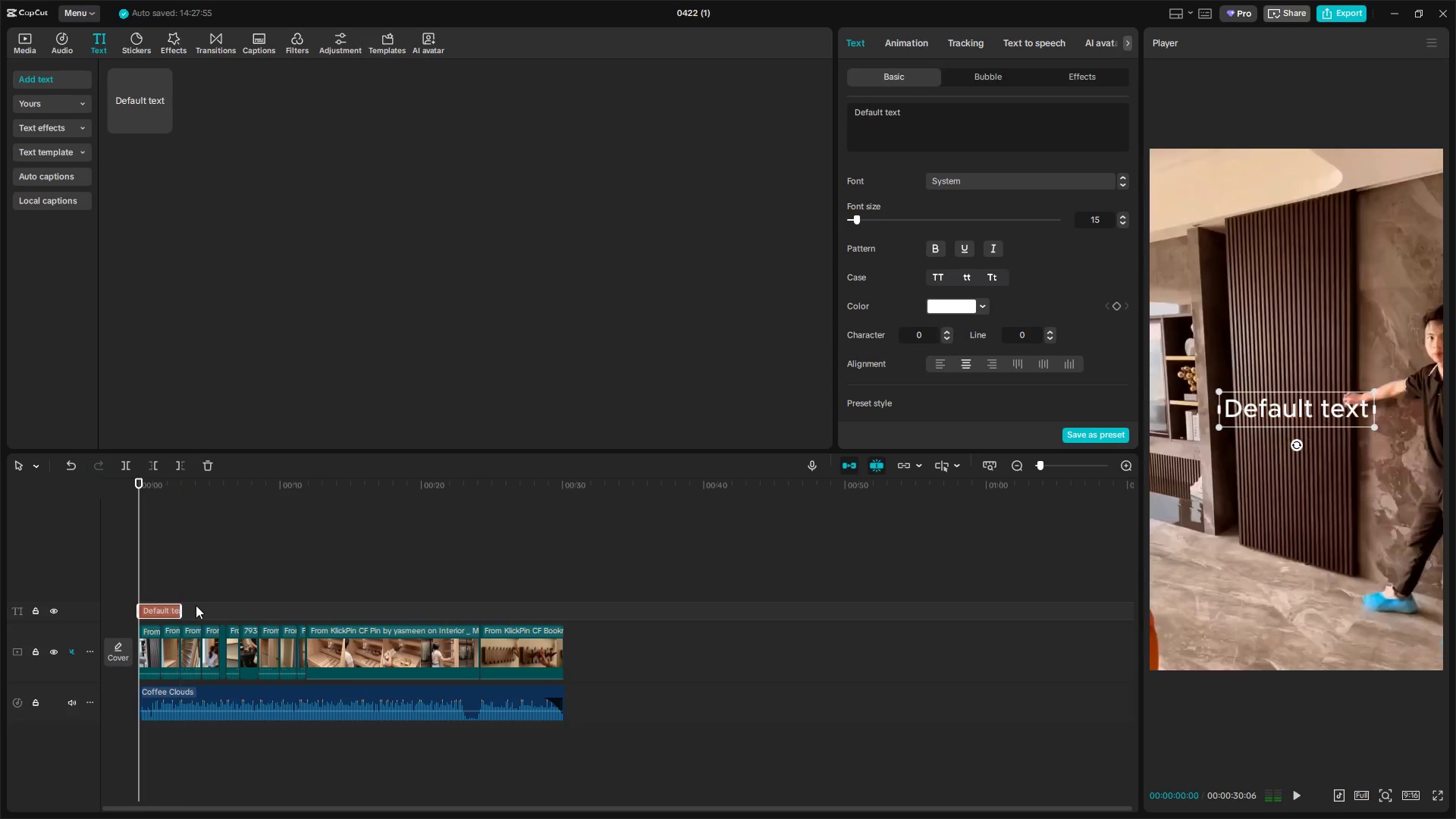 
hold_key(key=ControlLeft, duration=1.5)
scroll: coordinate [209, 592], scroll_direction: up, amount: 19.0
 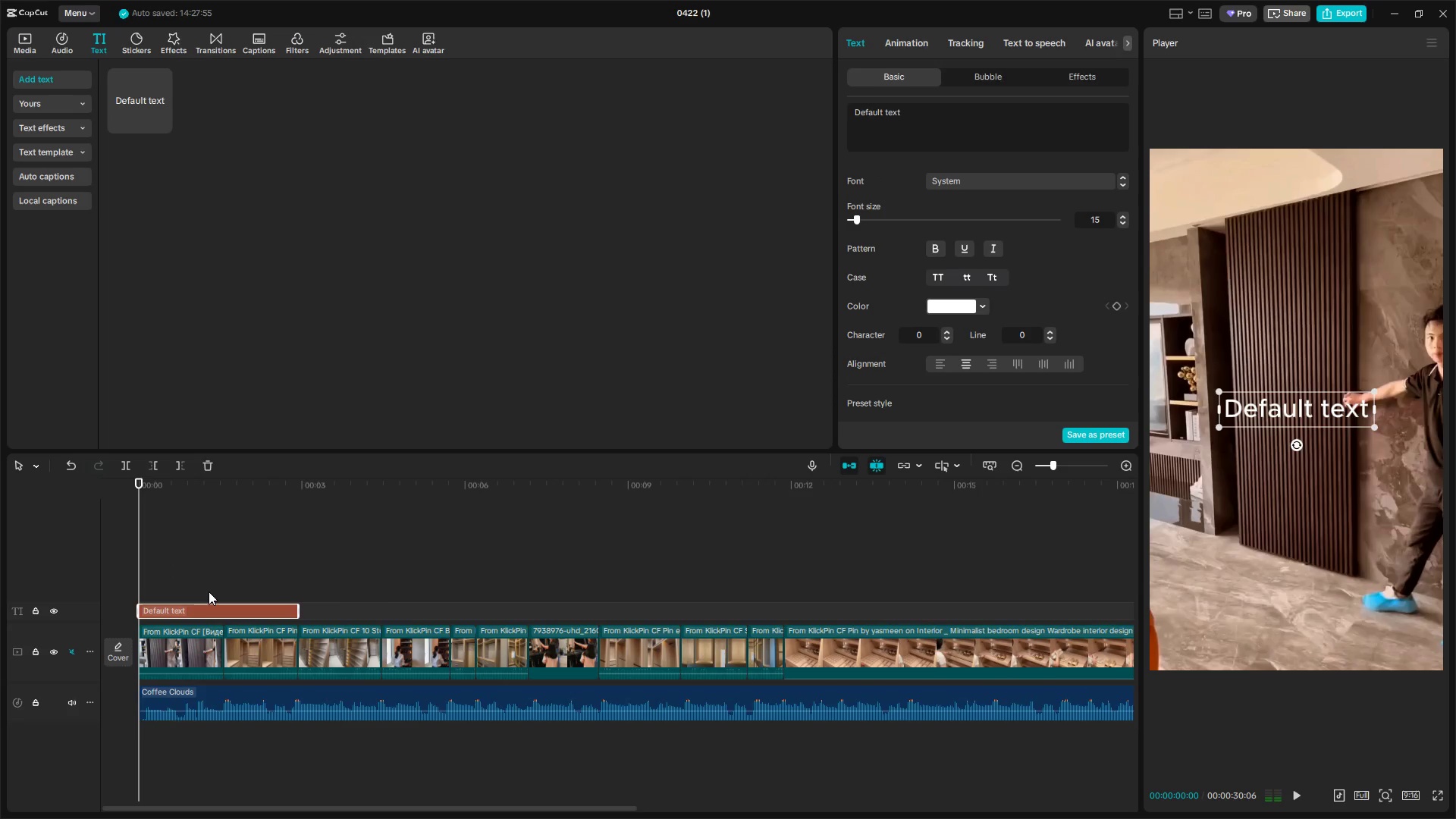 
hold_key(key=ControlLeft, duration=0.62)
 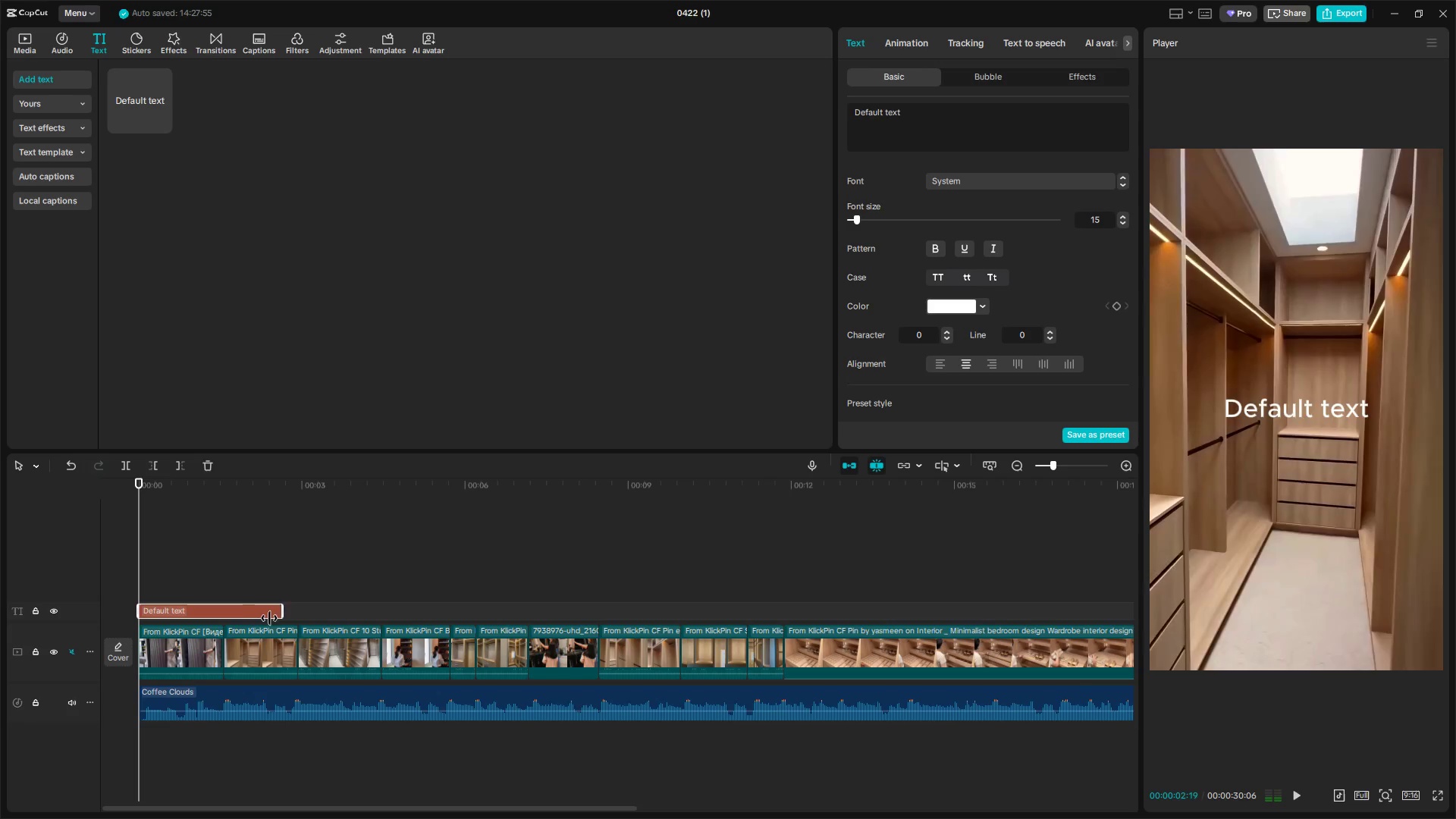 
left_click_drag(start_coordinate=[297, 613], to_coordinate=[218, 623])
 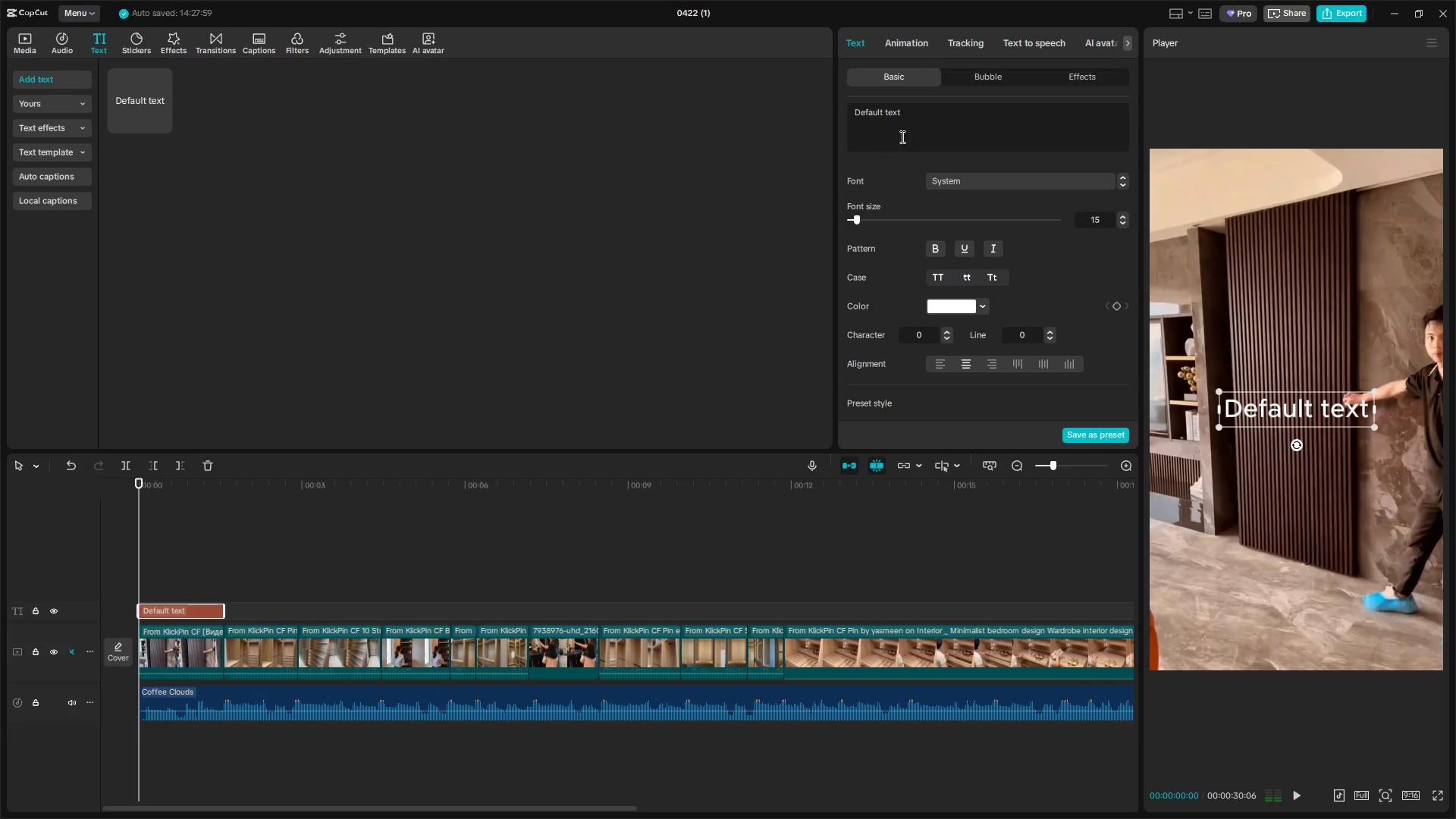 
left_click_drag(start_coordinate=[921, 113], to_coordinate=[777, 107])
 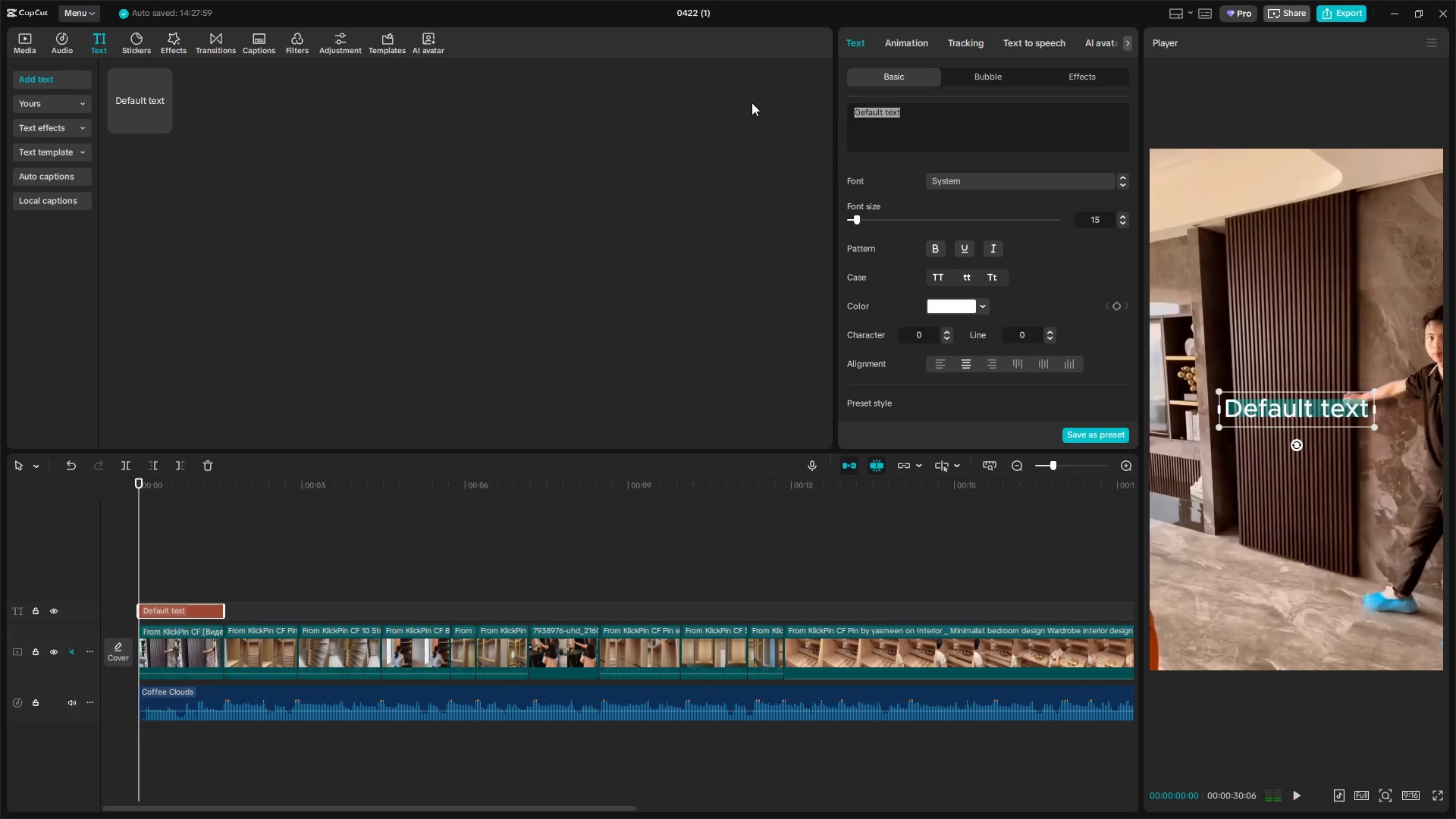 
key(Space)
 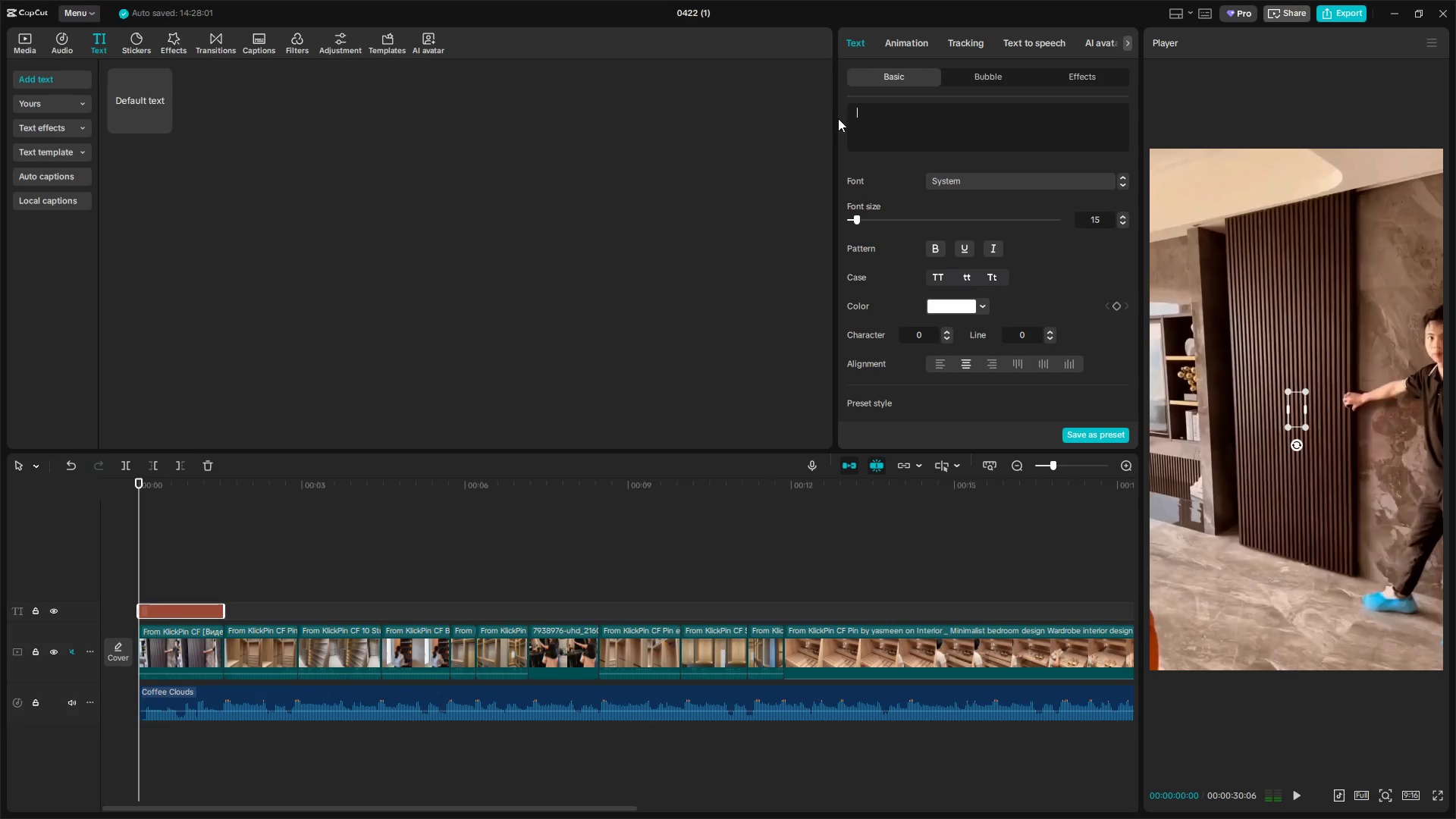 
key(Backspace)
key(Backspace)
type(Gidd)
key(Backspace)
key(Backspace)
key(Backspace)
key(Backspace)
type(Hidden Place)
 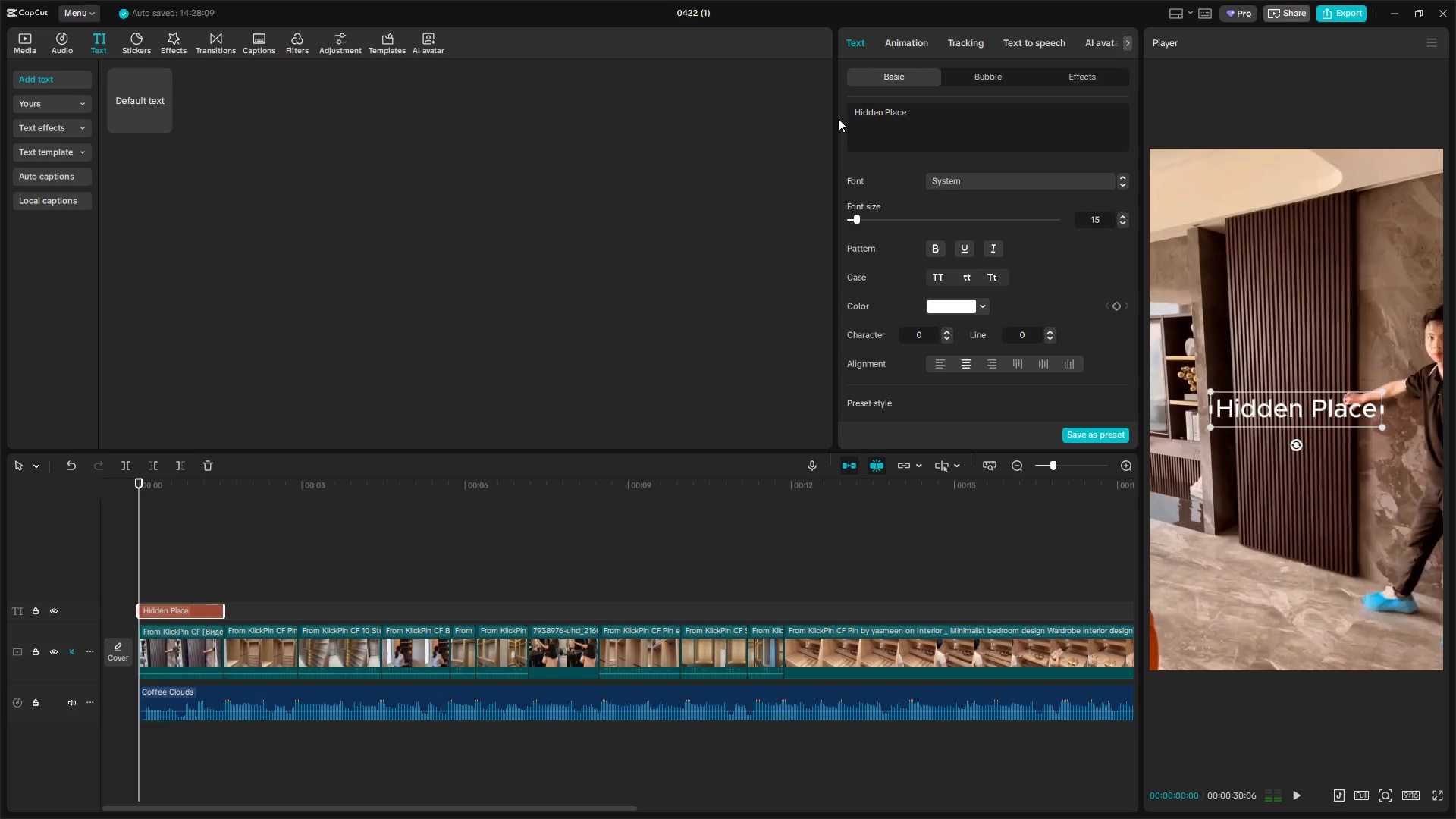 
left_click_drag(start_coordinate=[1290, 413], to_coordinate=[1292, 262])
 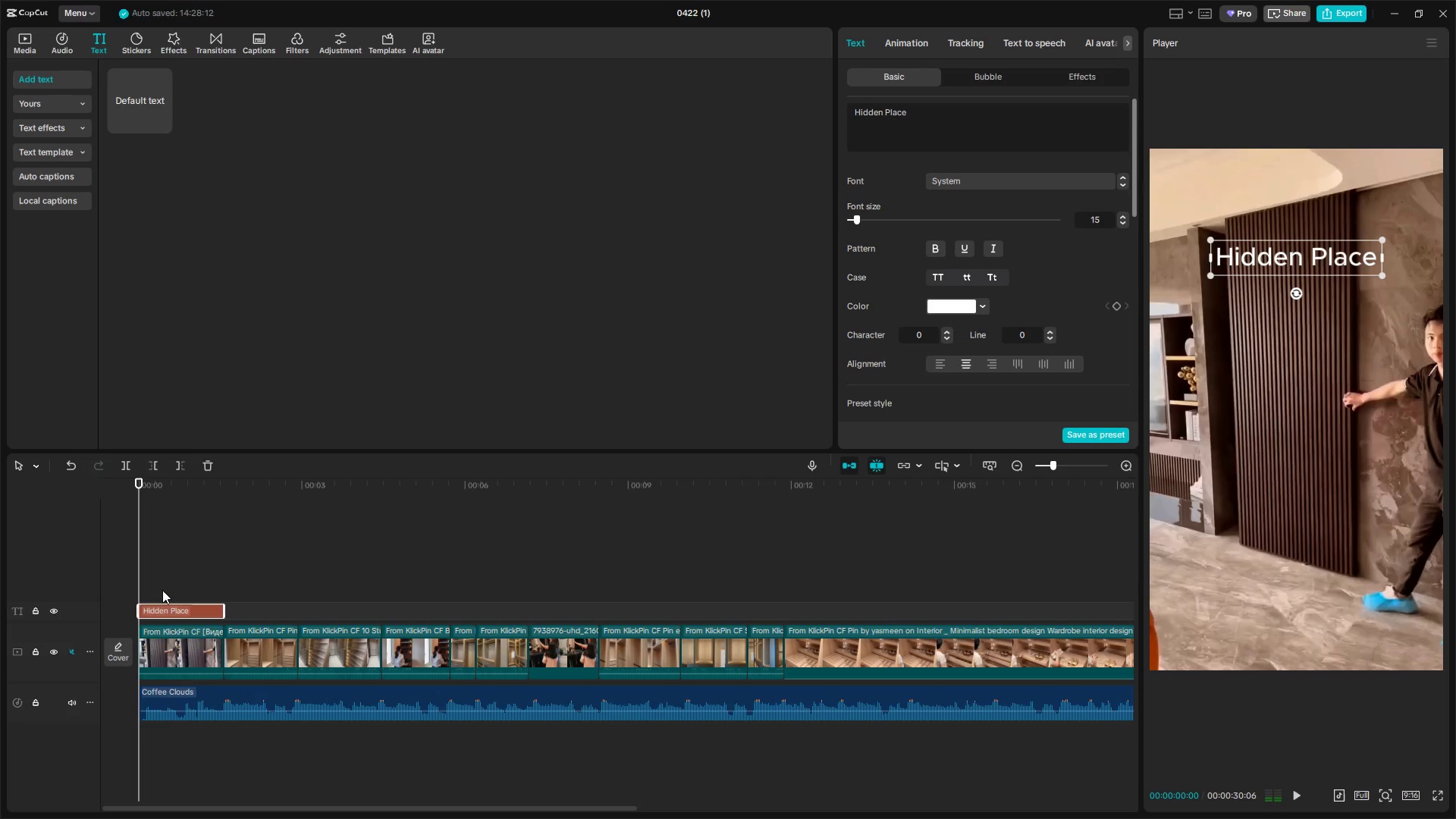 
left_click([136, 580])
 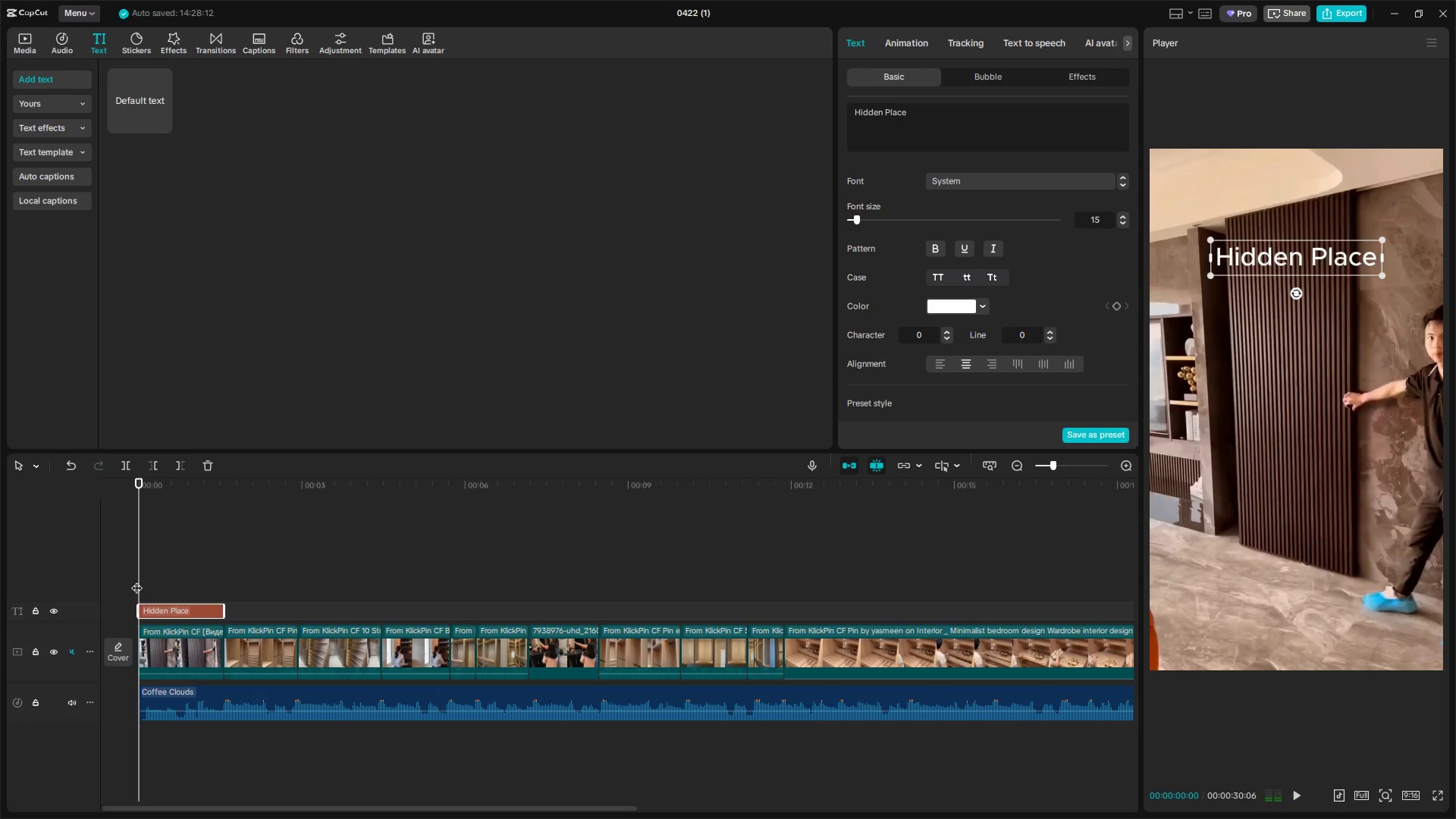 
key(Space)
 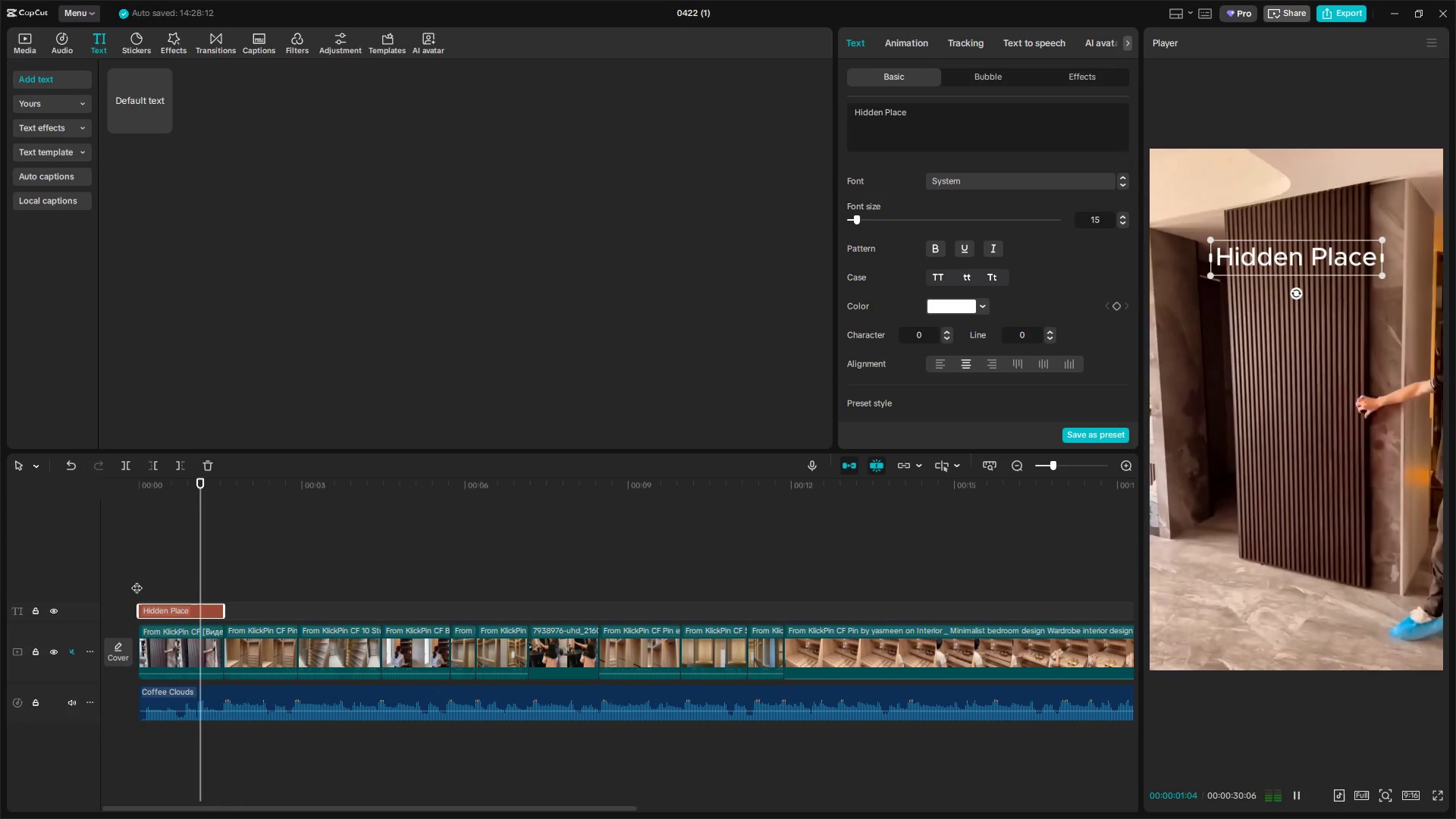 
key(Space)
 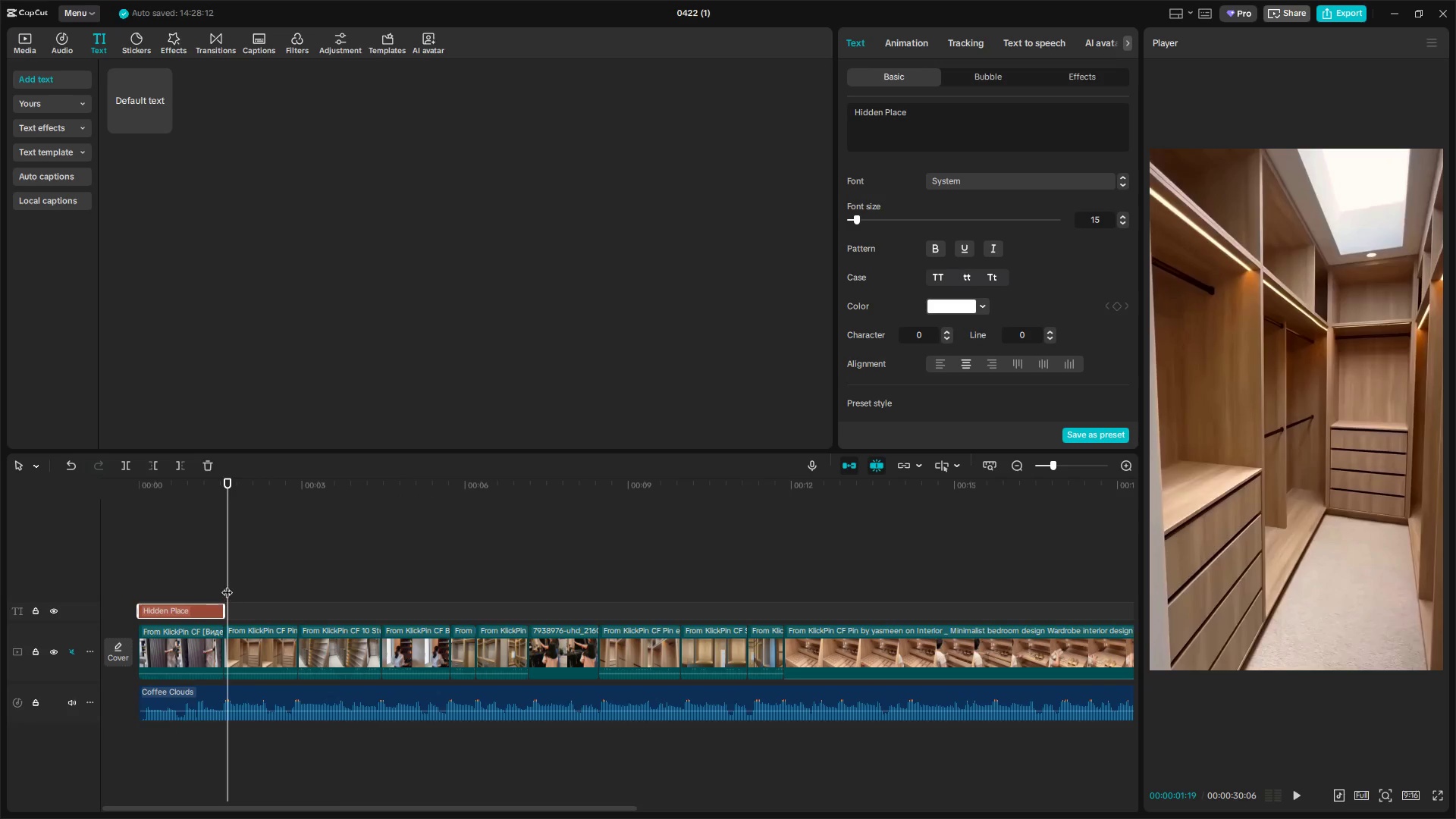 
left_click([140, 573])
 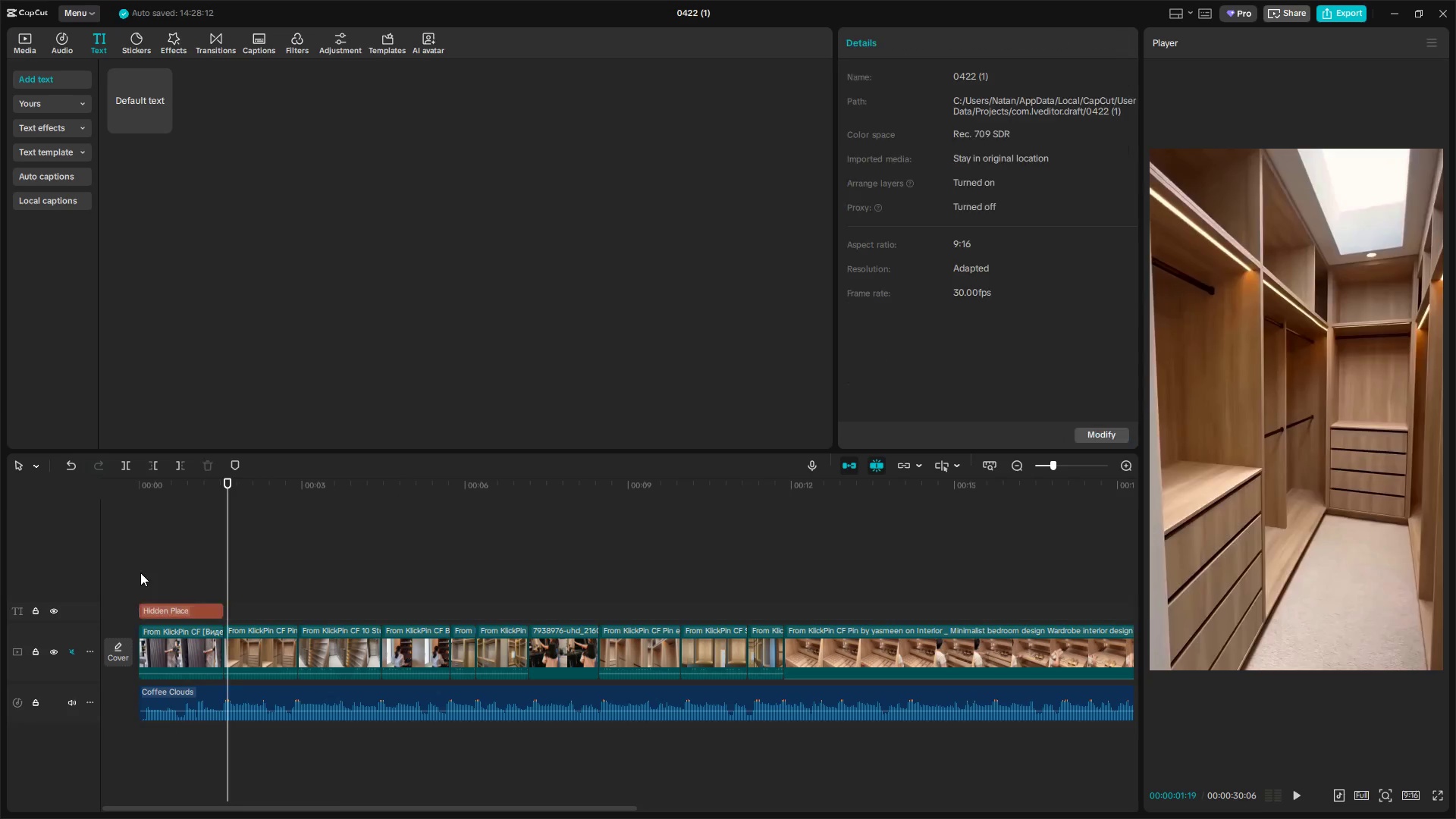 
left_click_drag(start_coordinate=[144, 573], to_coordinate=[120, 576])
 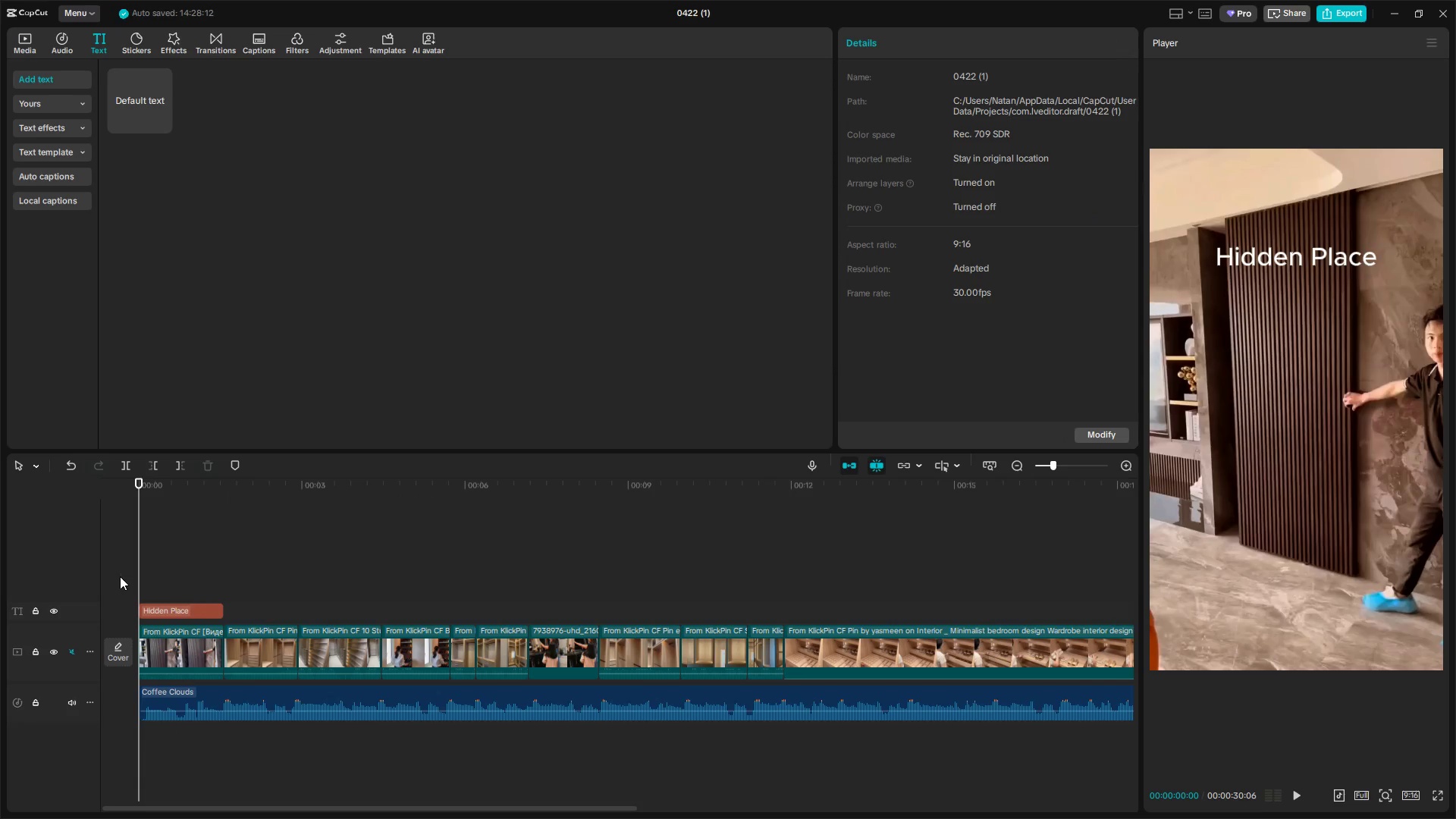 
key(Space)
 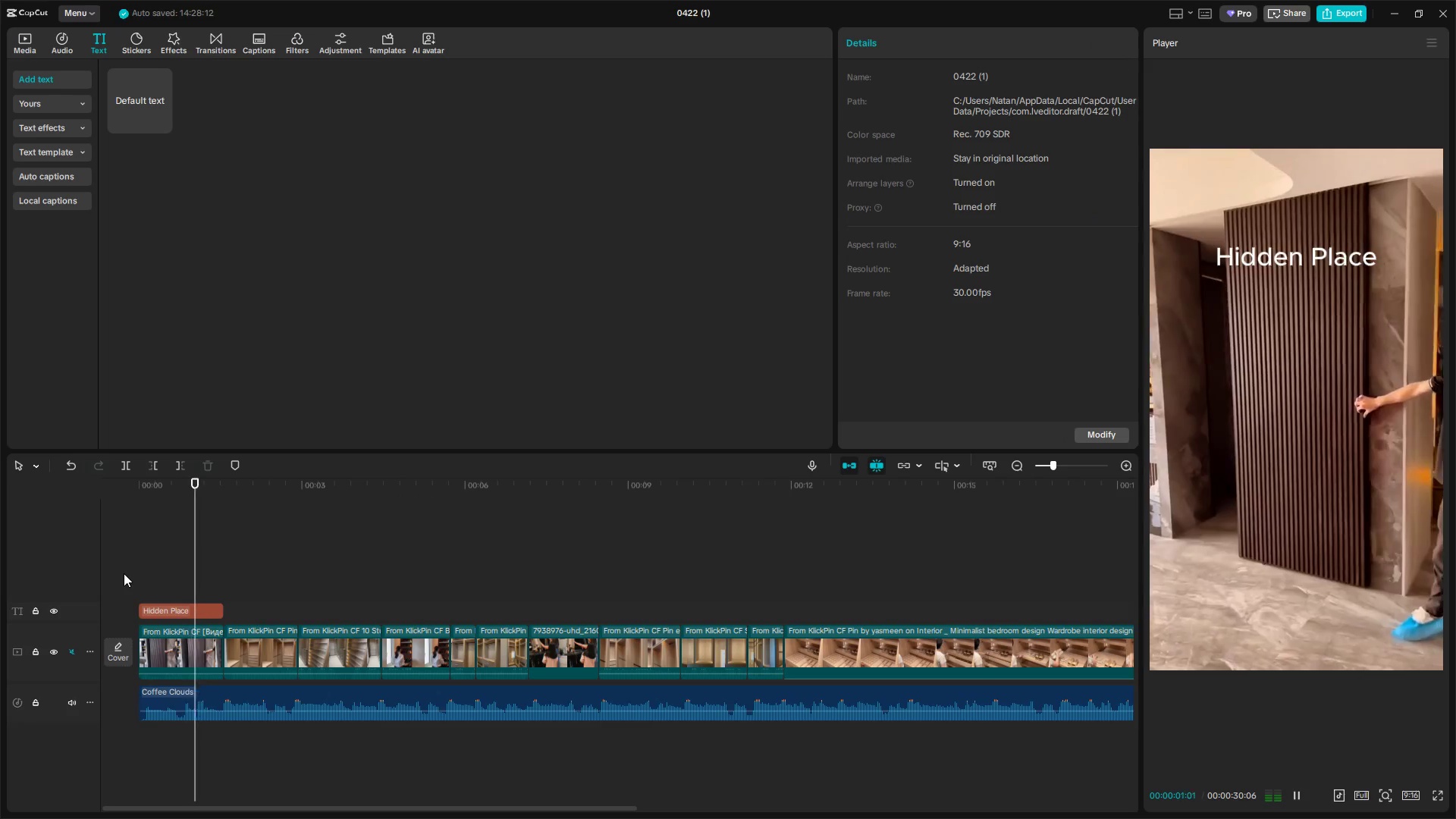 
key(Space)
 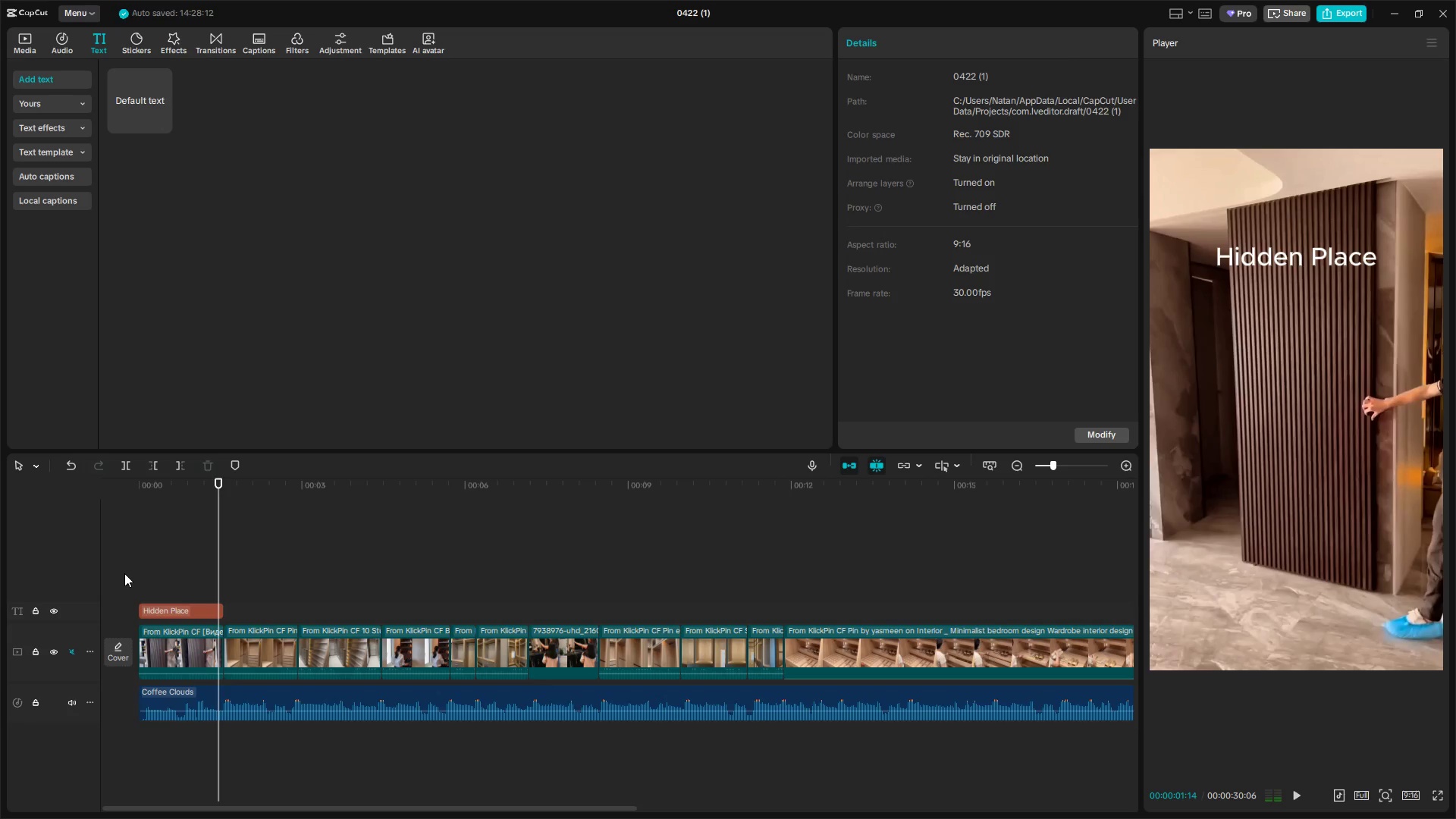 
key(Space)
 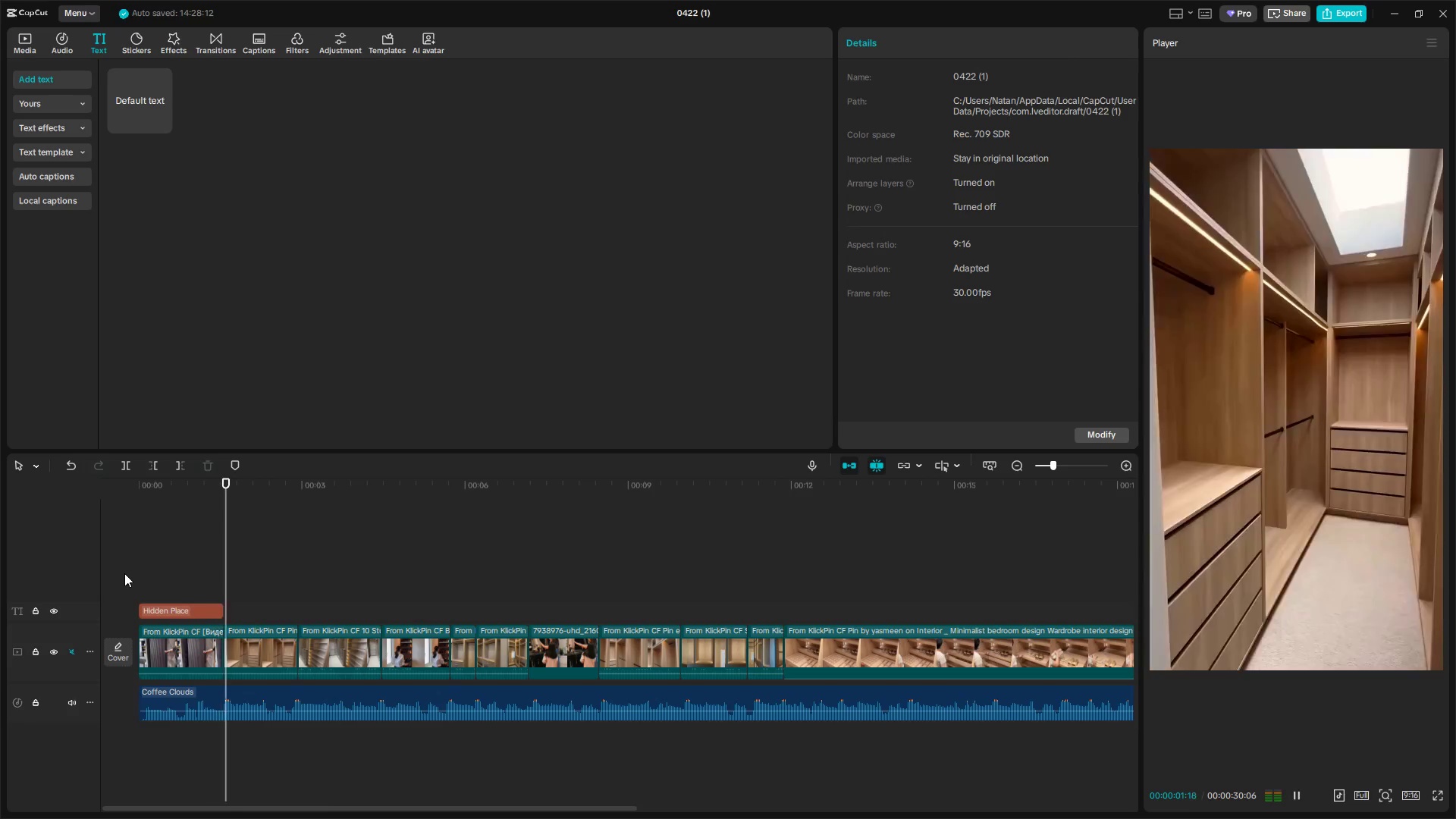 
key(Space)
 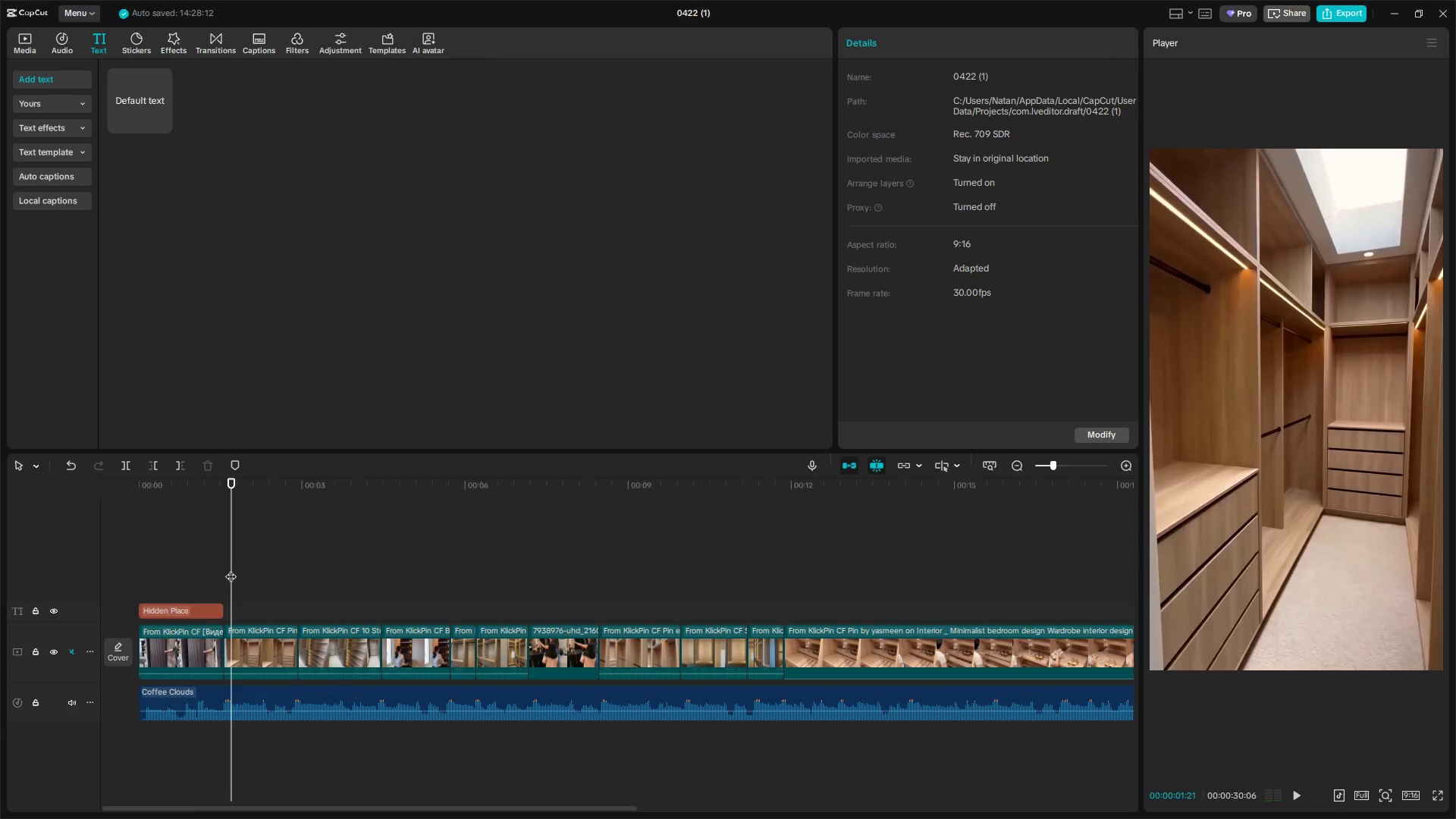 
left_click_drag(start_coordinate=[234, 568], to_coordinate=[222, 571])
 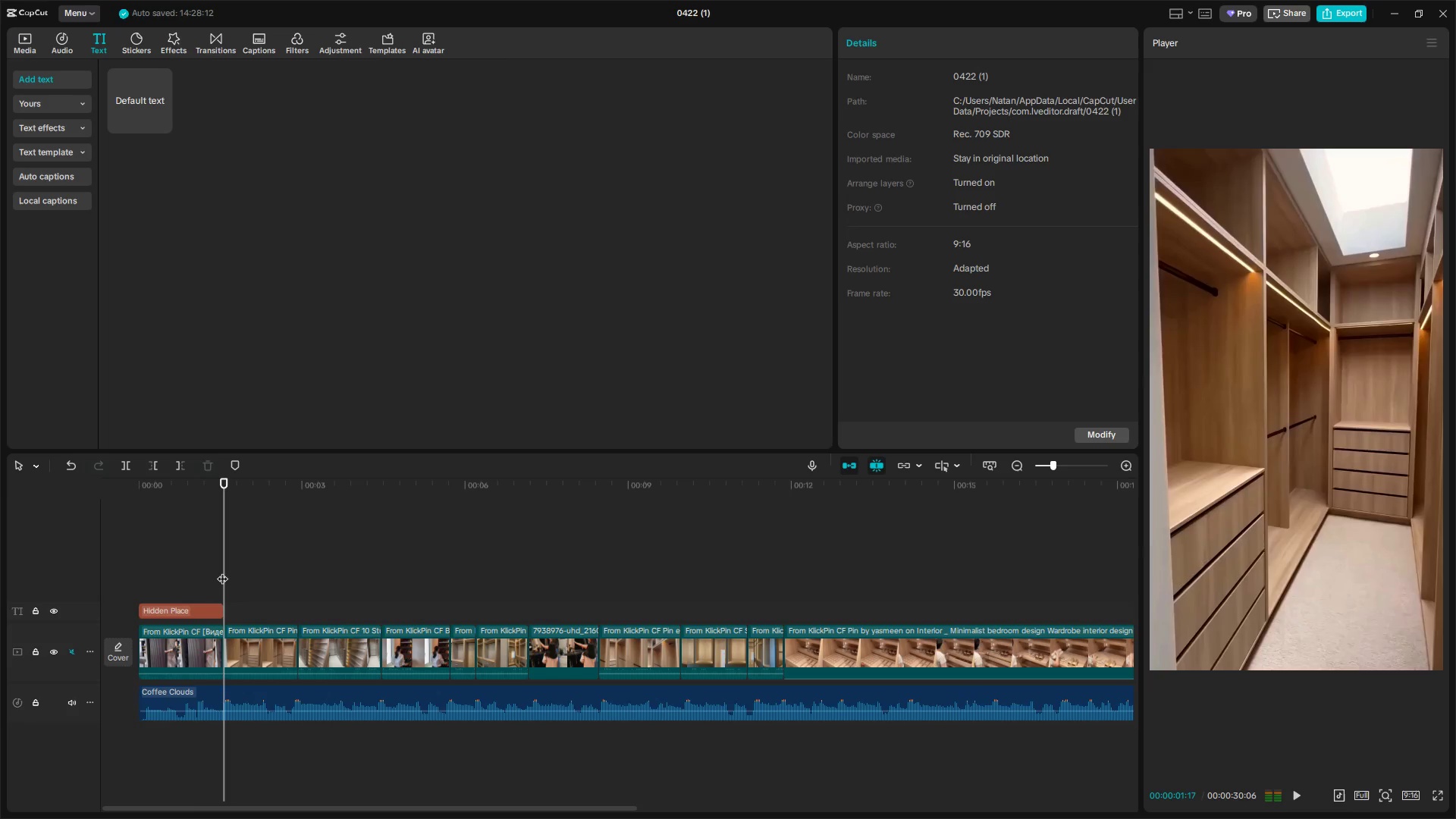 
key(Space)
 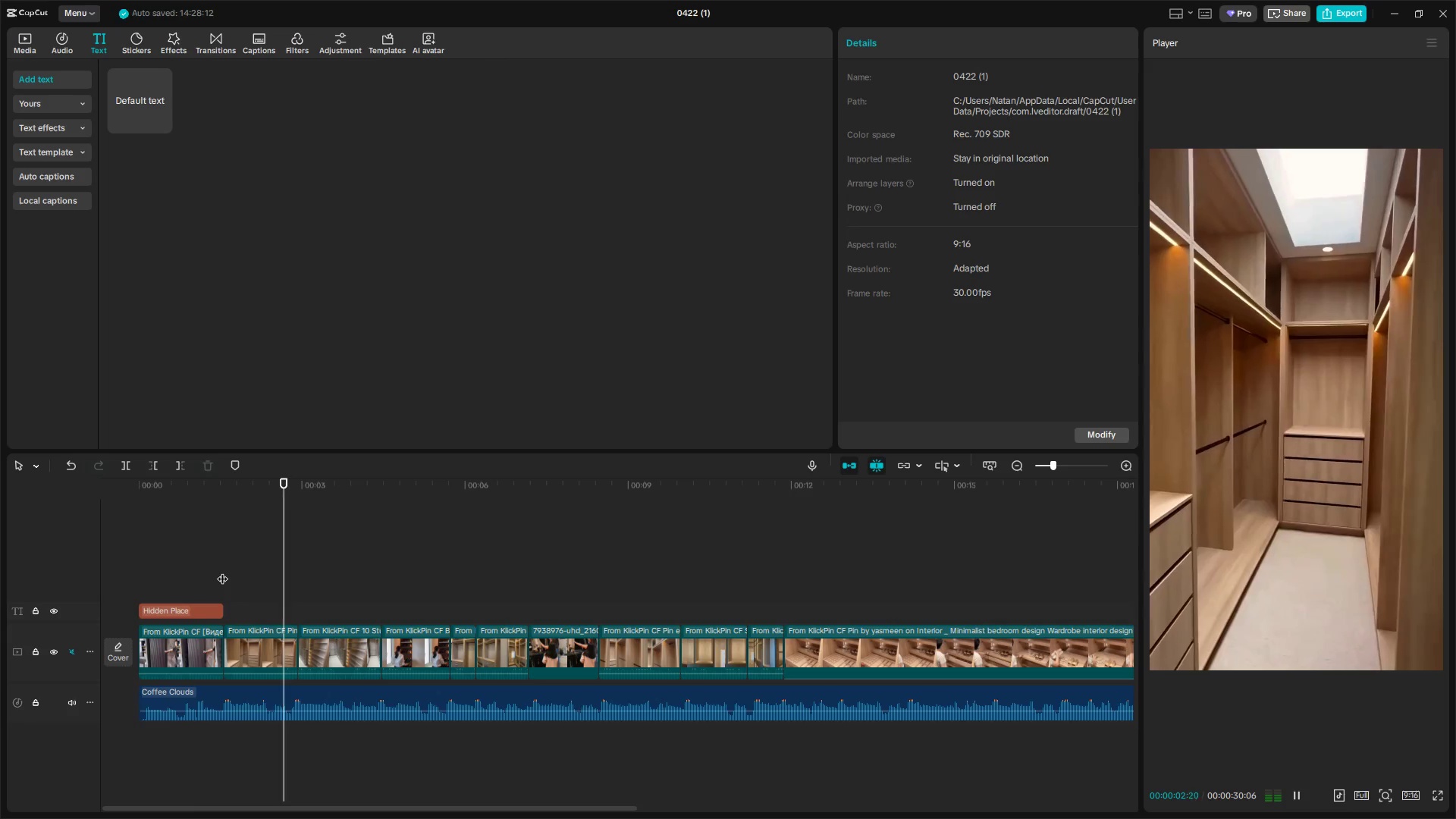 
key(Space)
 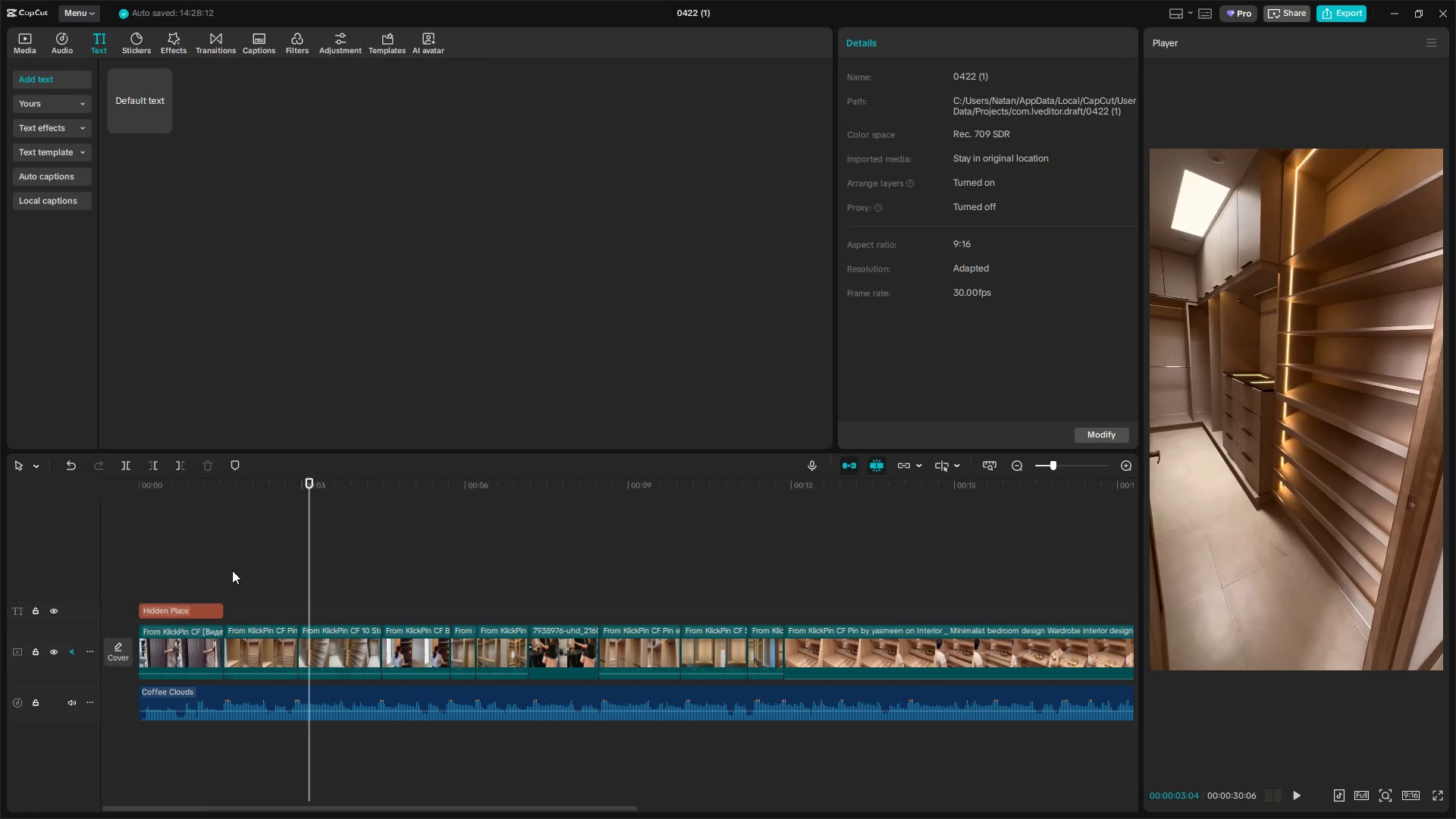 
left_click_drag(start_coordinate=[233, 573], to_coordinate=[222, 576])
 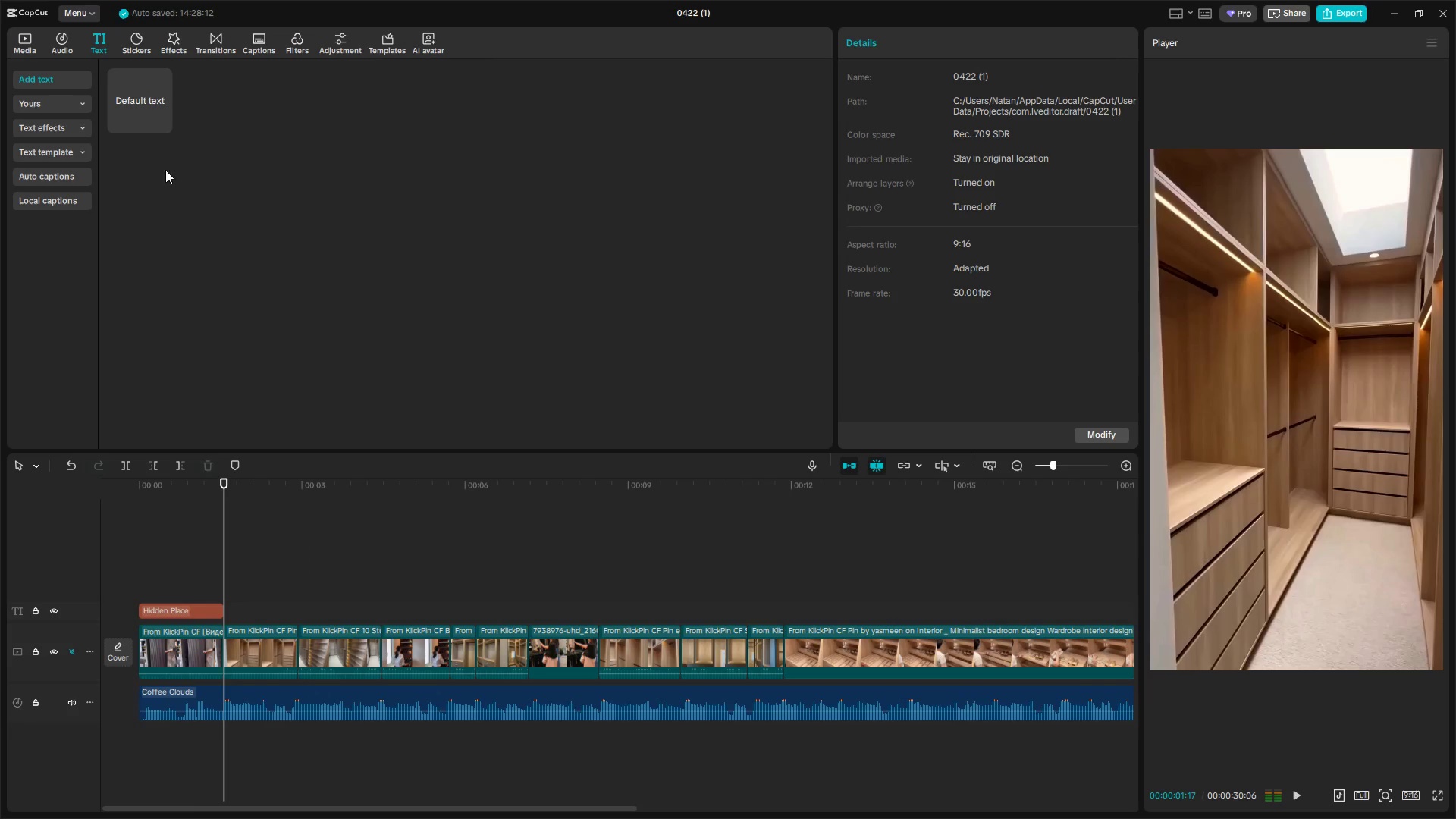 
left_click_drag(start_coordinate=[144, 80], to_coordinate=[226, 615])
 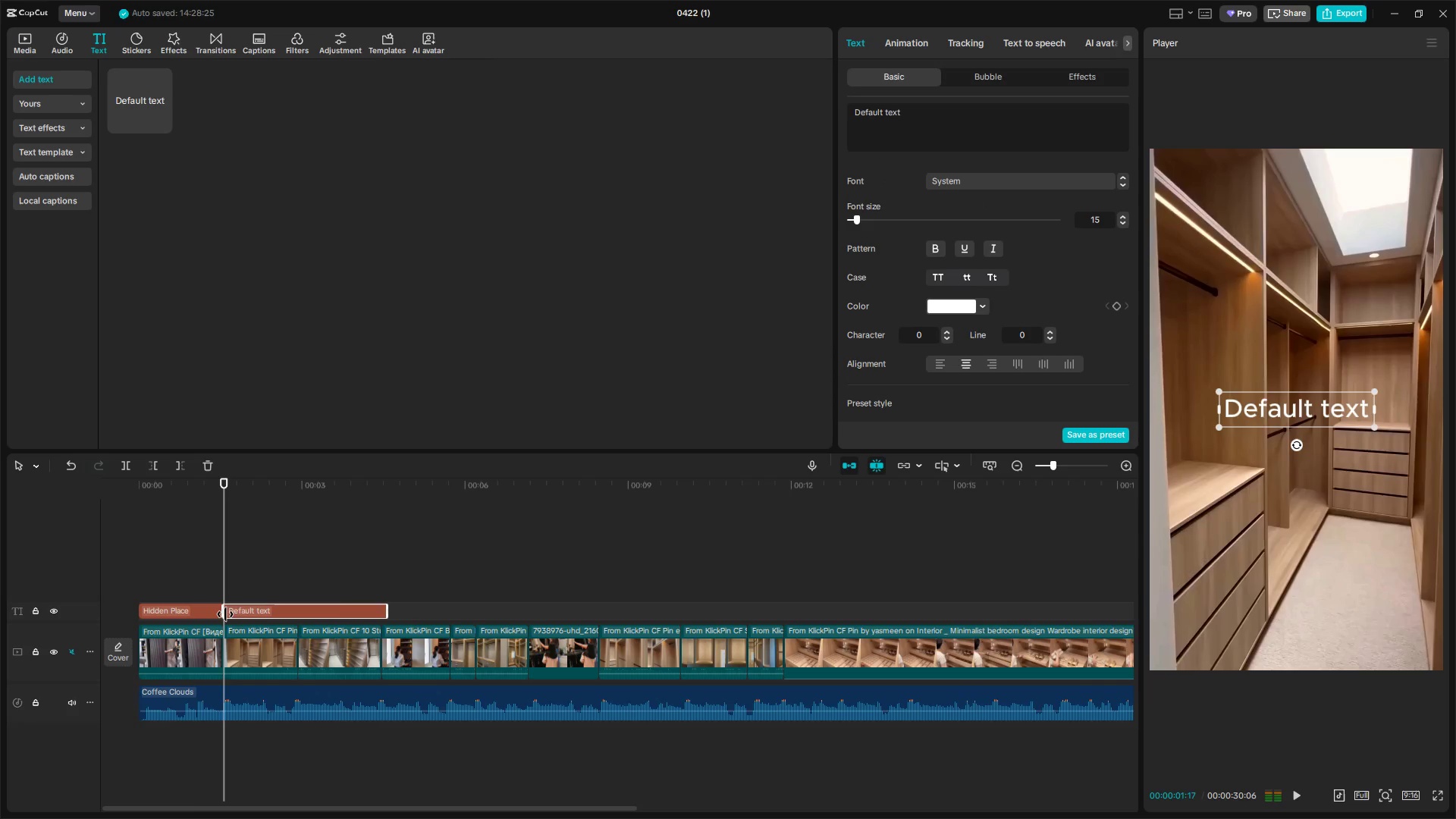 
key(Alt+AltLeft)
 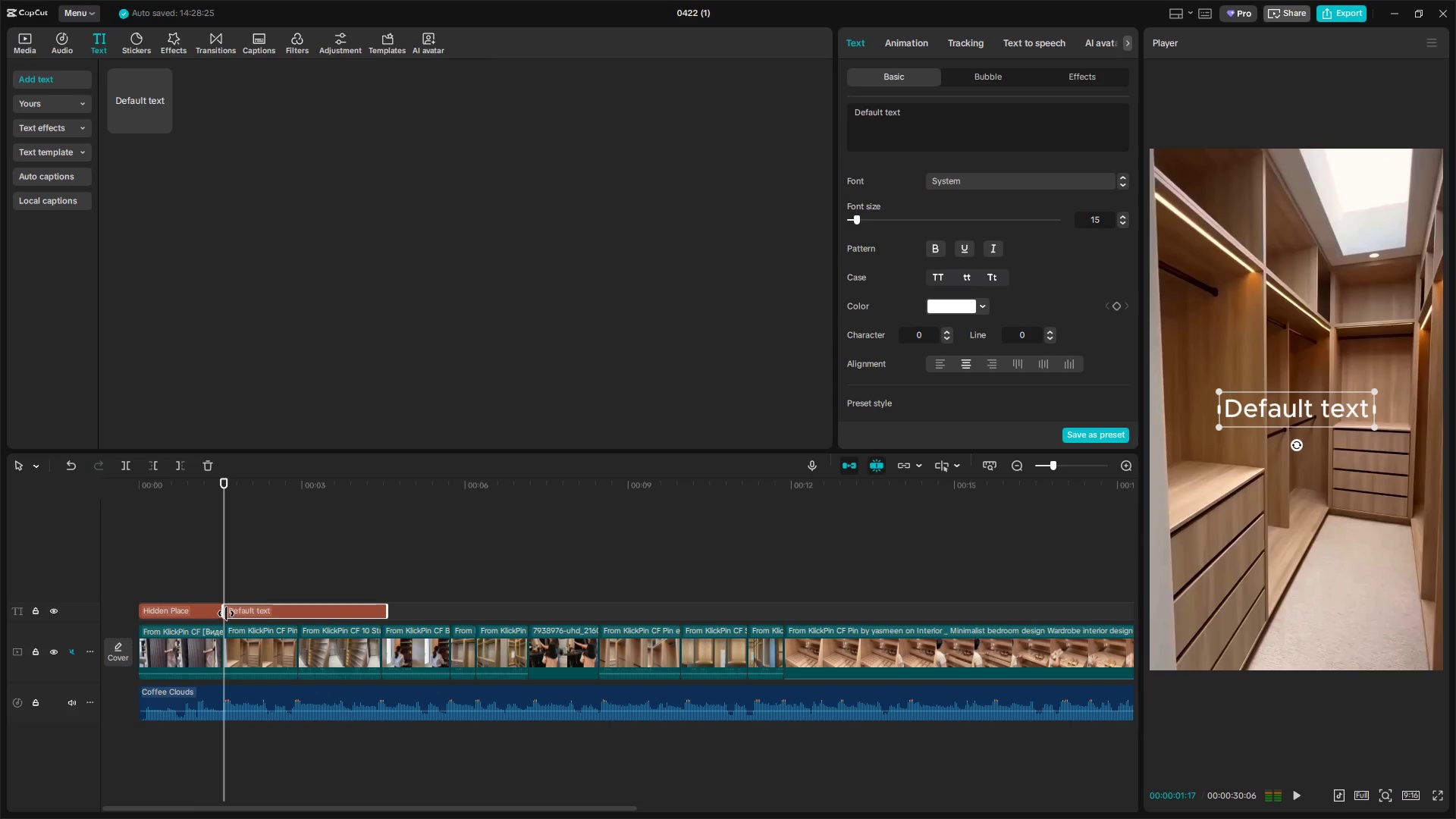 
key(Alt+Tab)